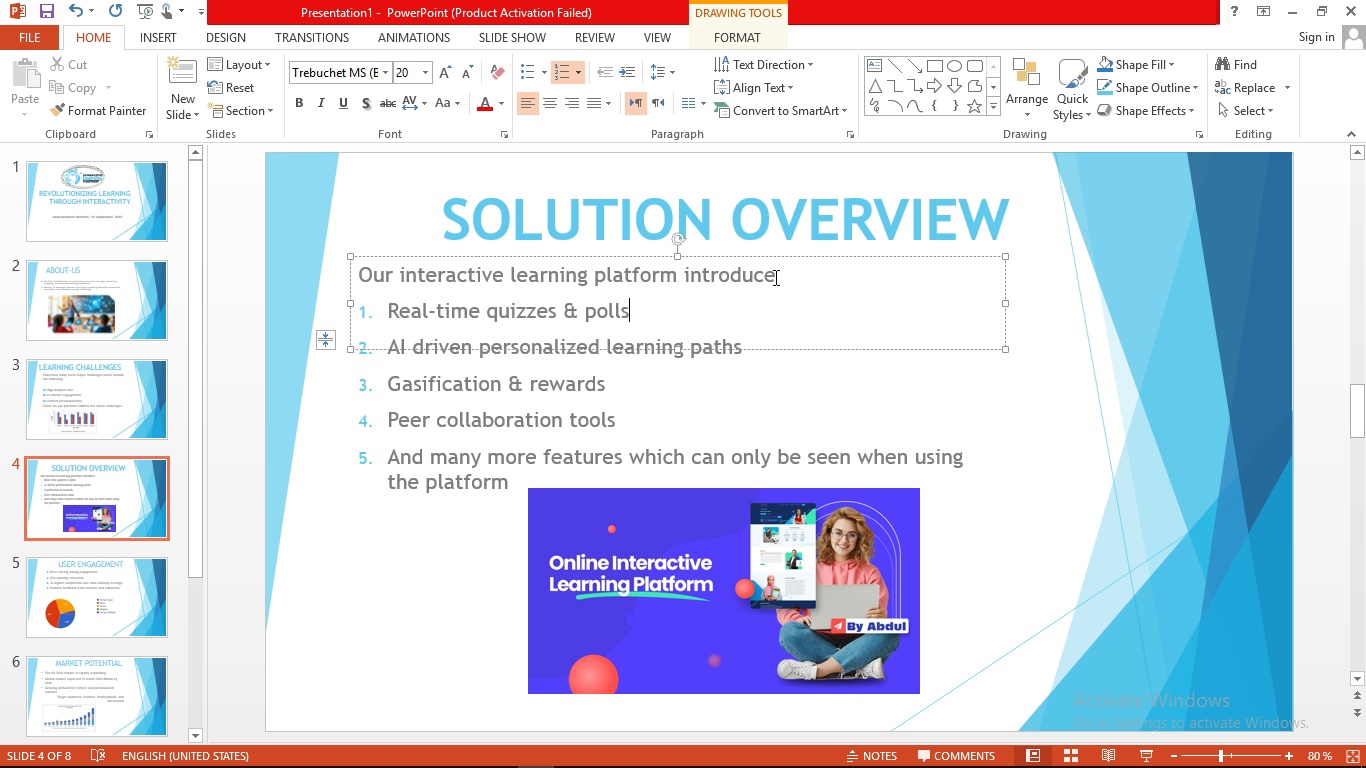 
left_click([776, 278])
 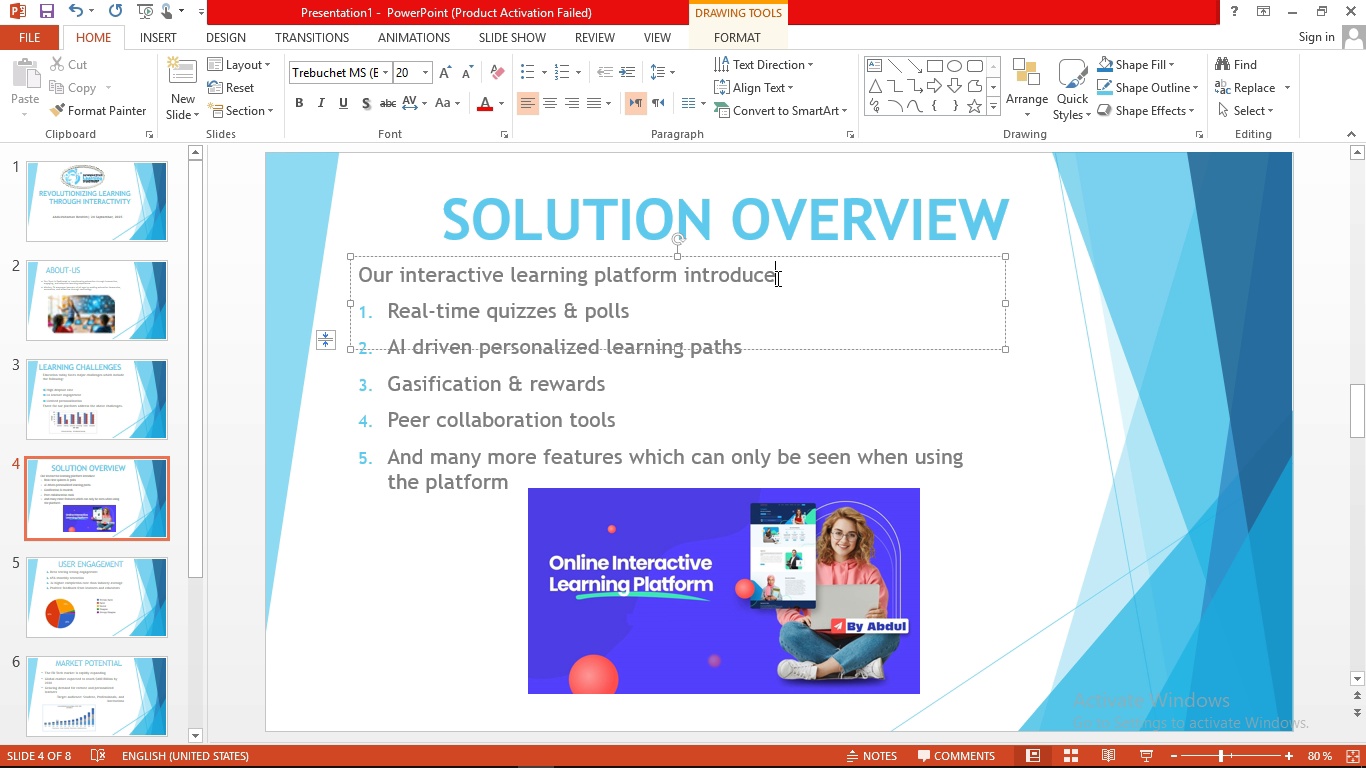 
wait(6.25)
 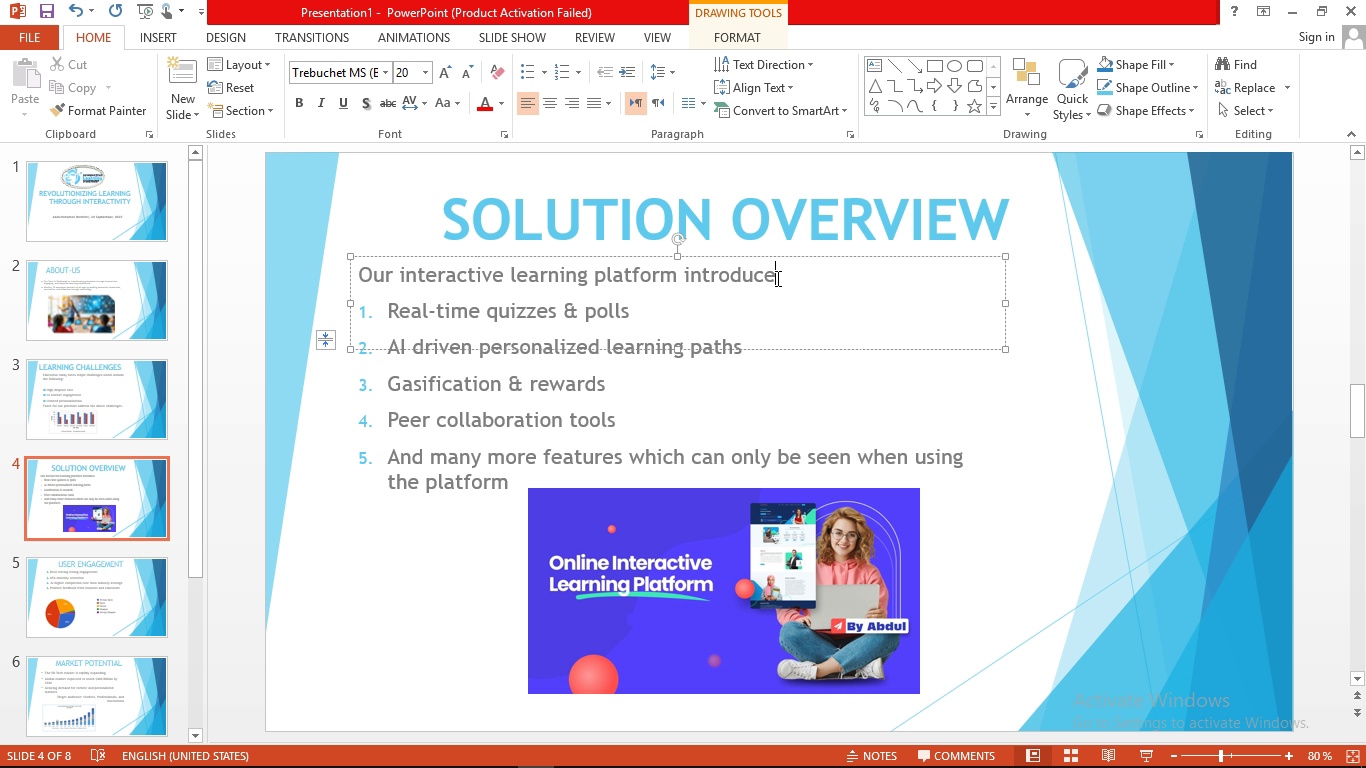 
key(S)
 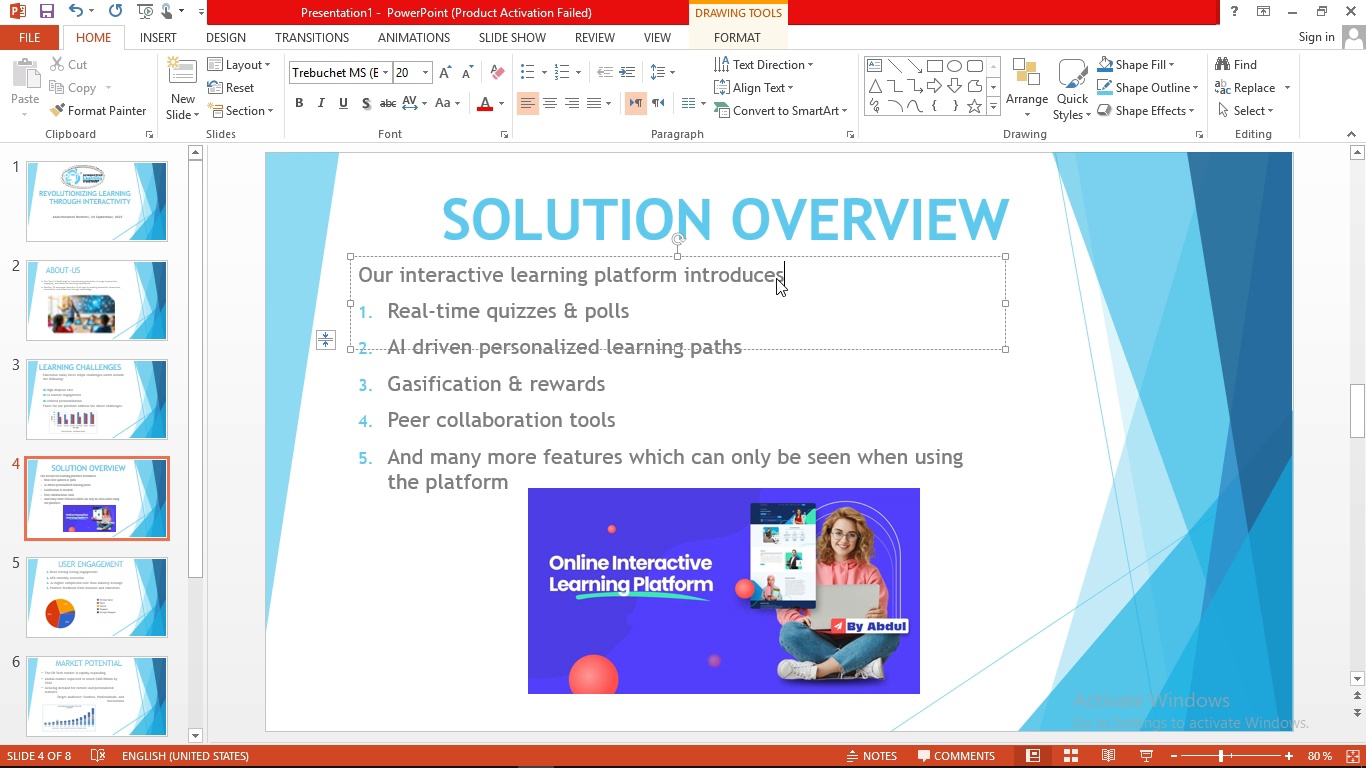 
key(Period)
 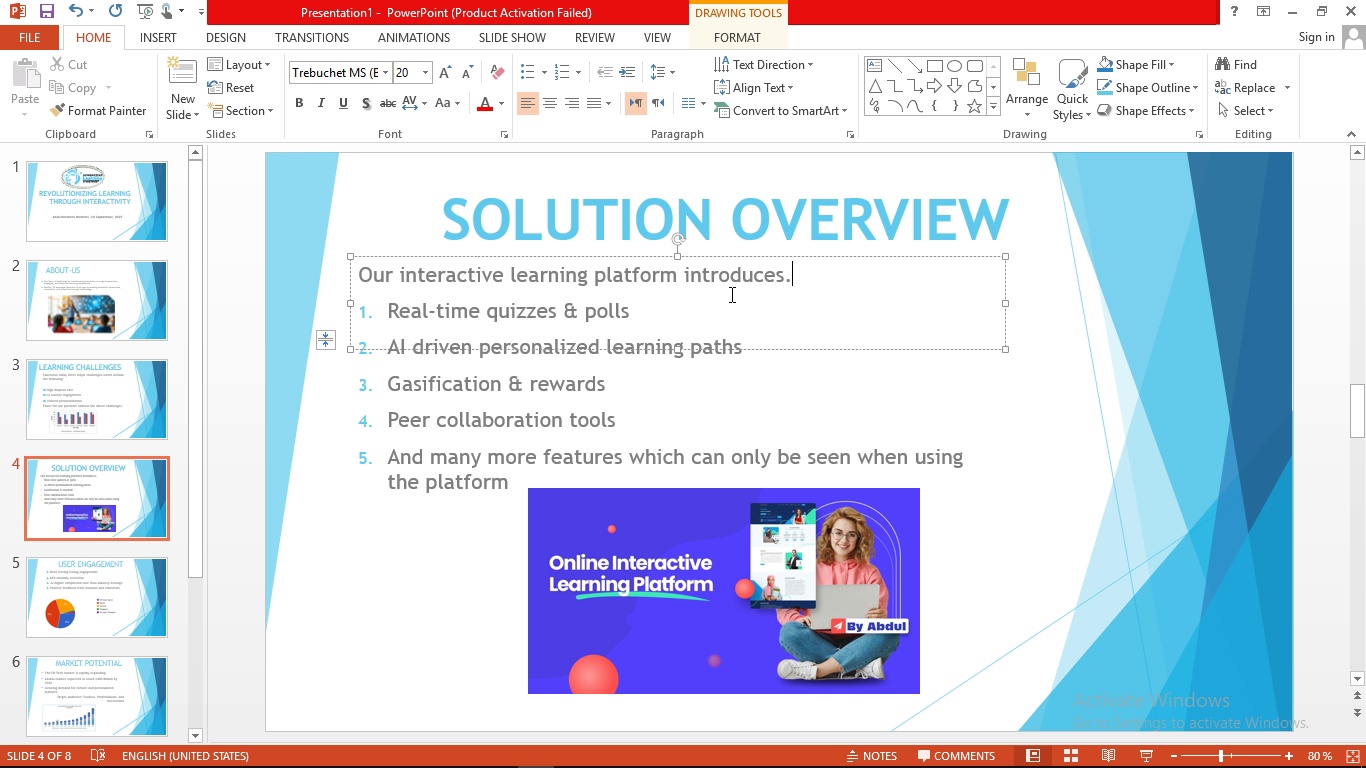 
key(Backspace)
 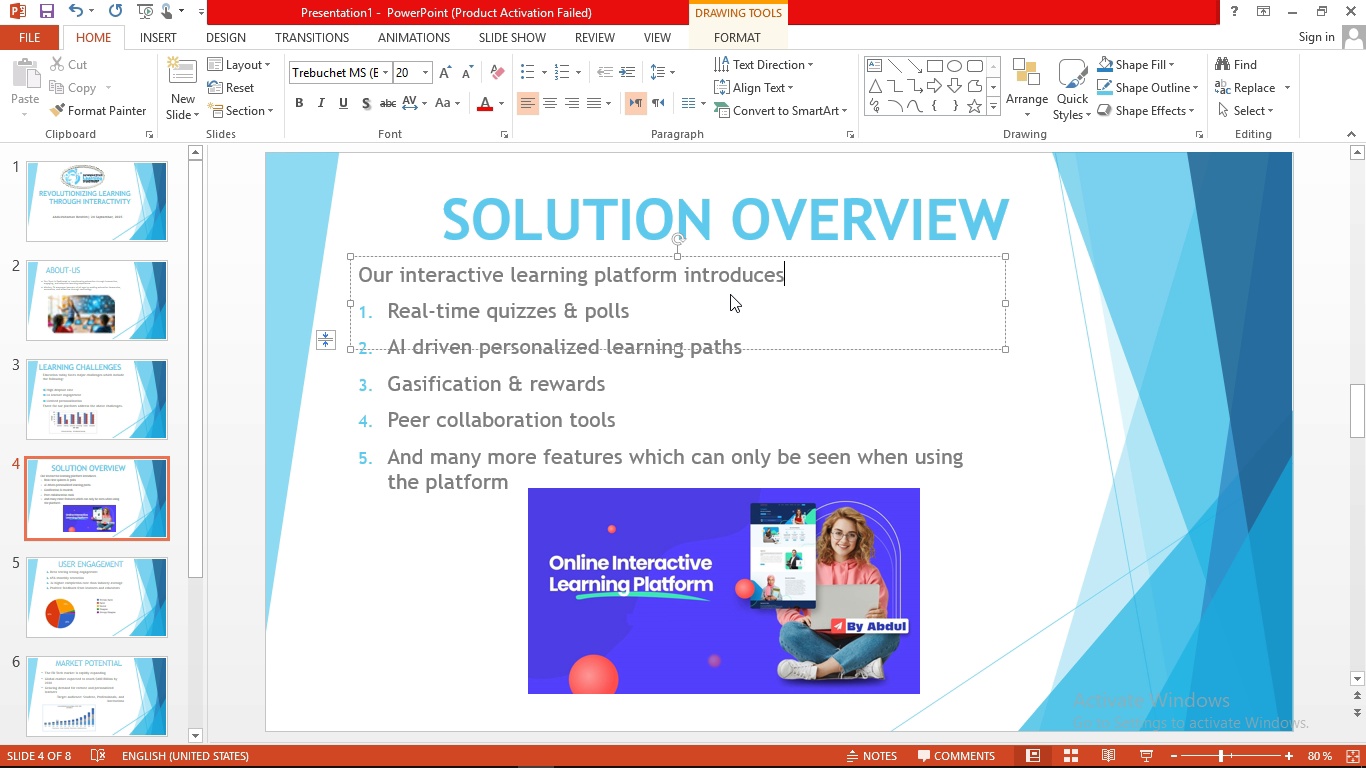 
key(Shift+Semicolon)
 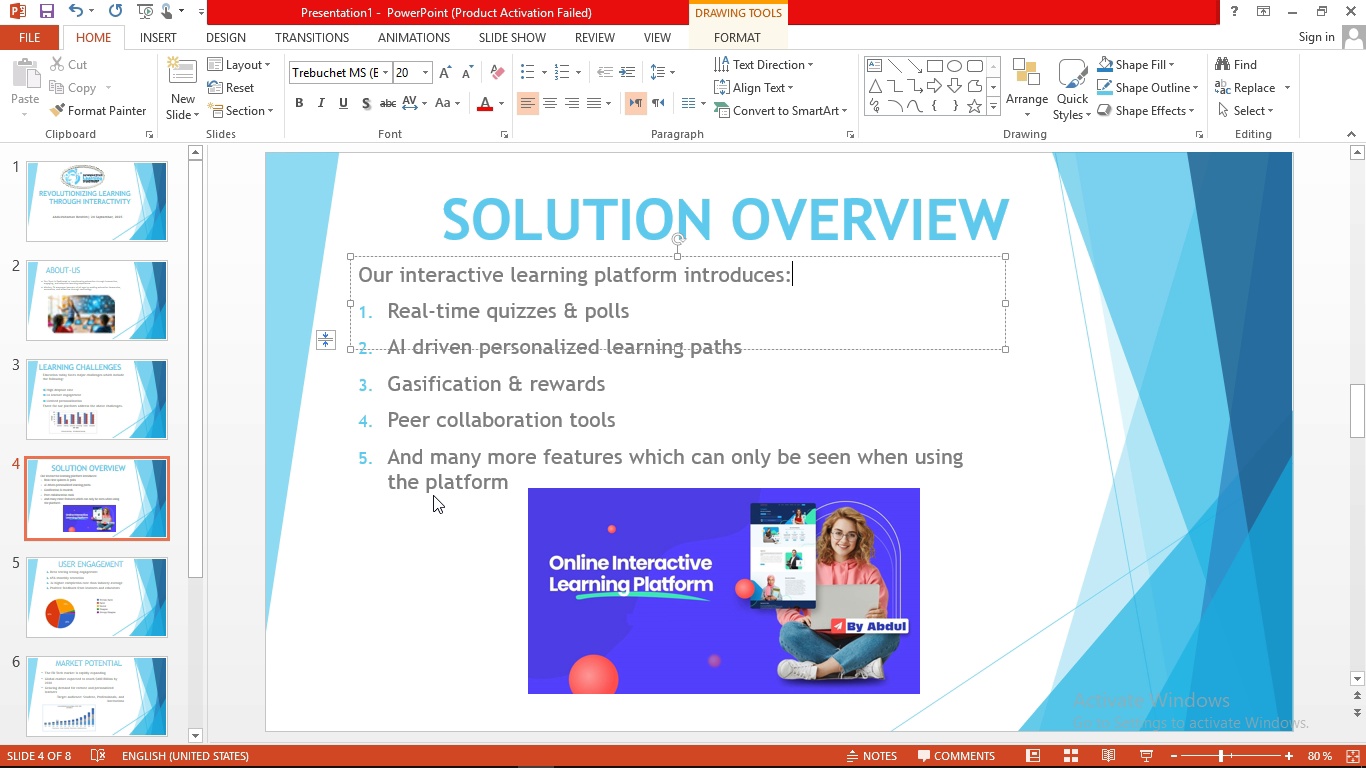 
left_click([433, 535])
 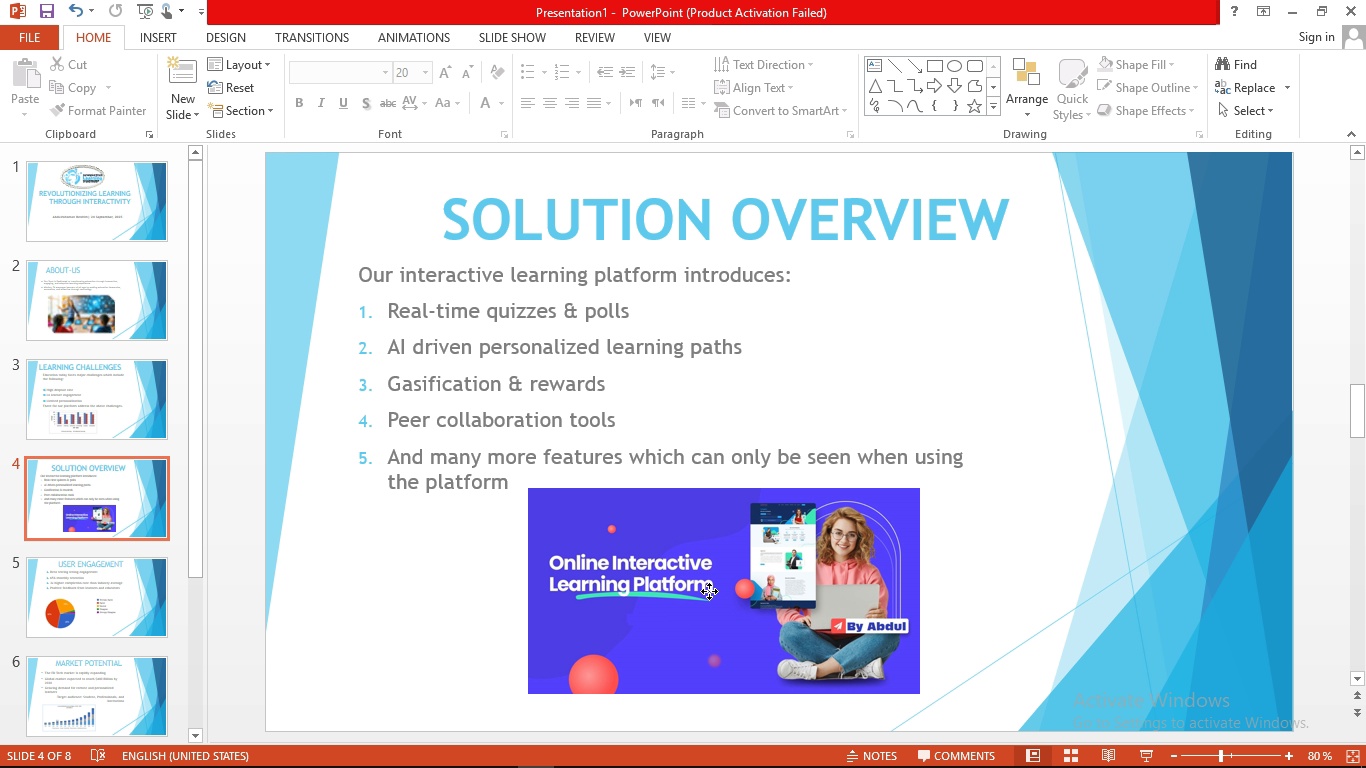 
left_click([709, 591])
 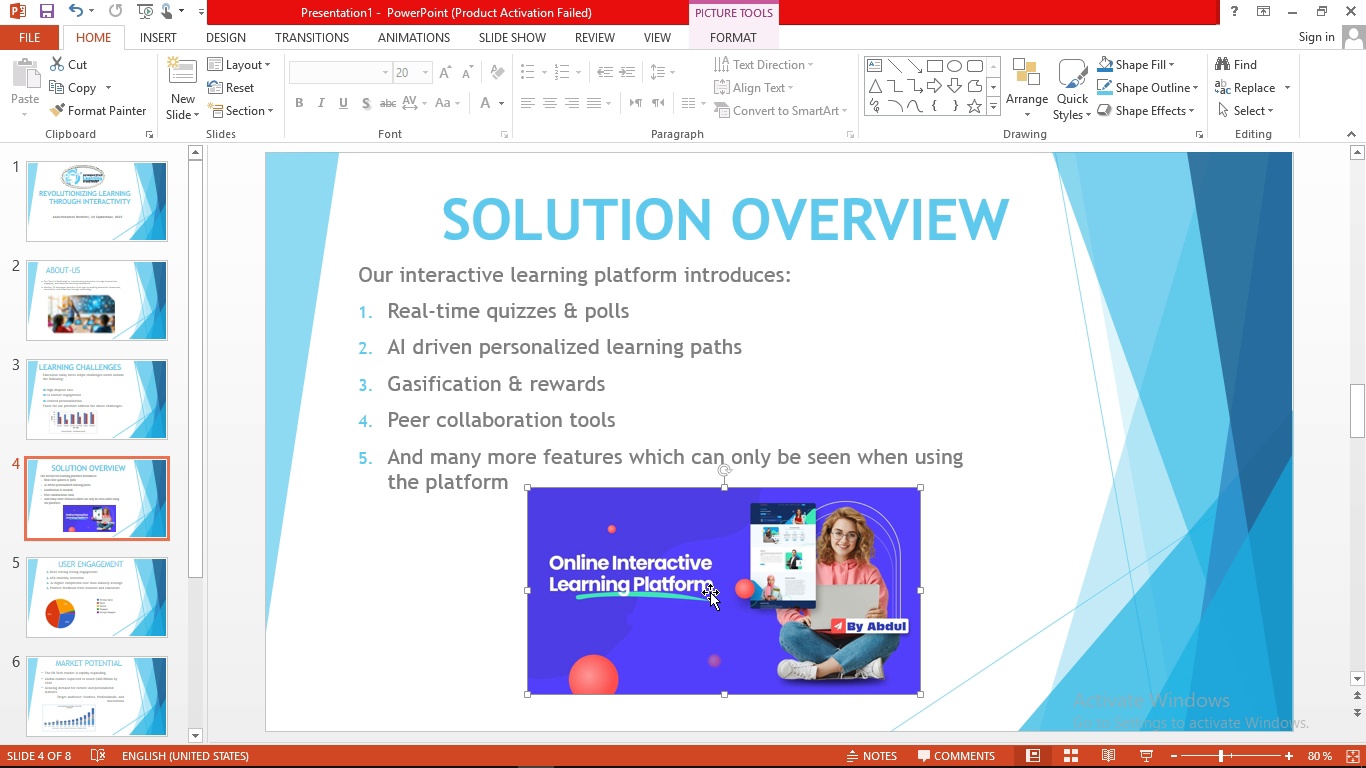 
left_click([710, 592])
 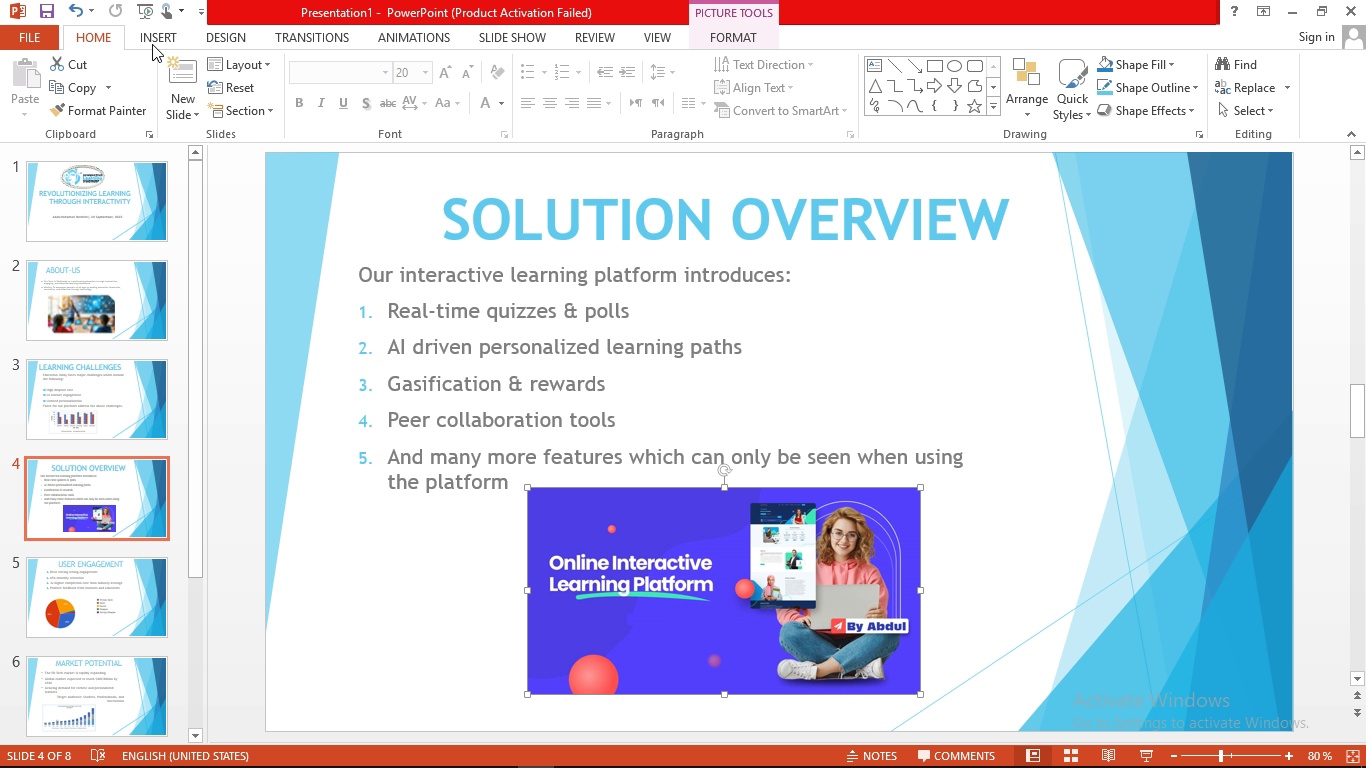 
left_click([150, 36])
 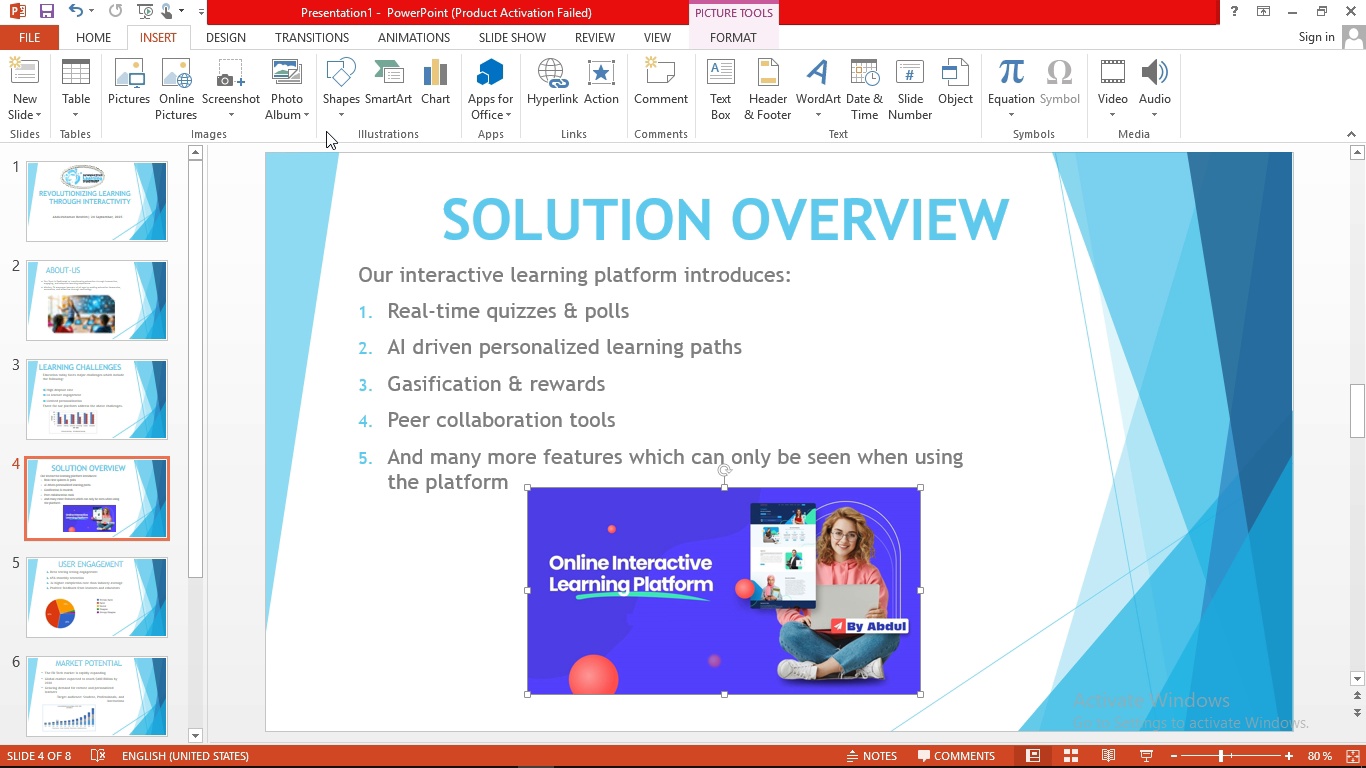 
left_click([339, 120])
 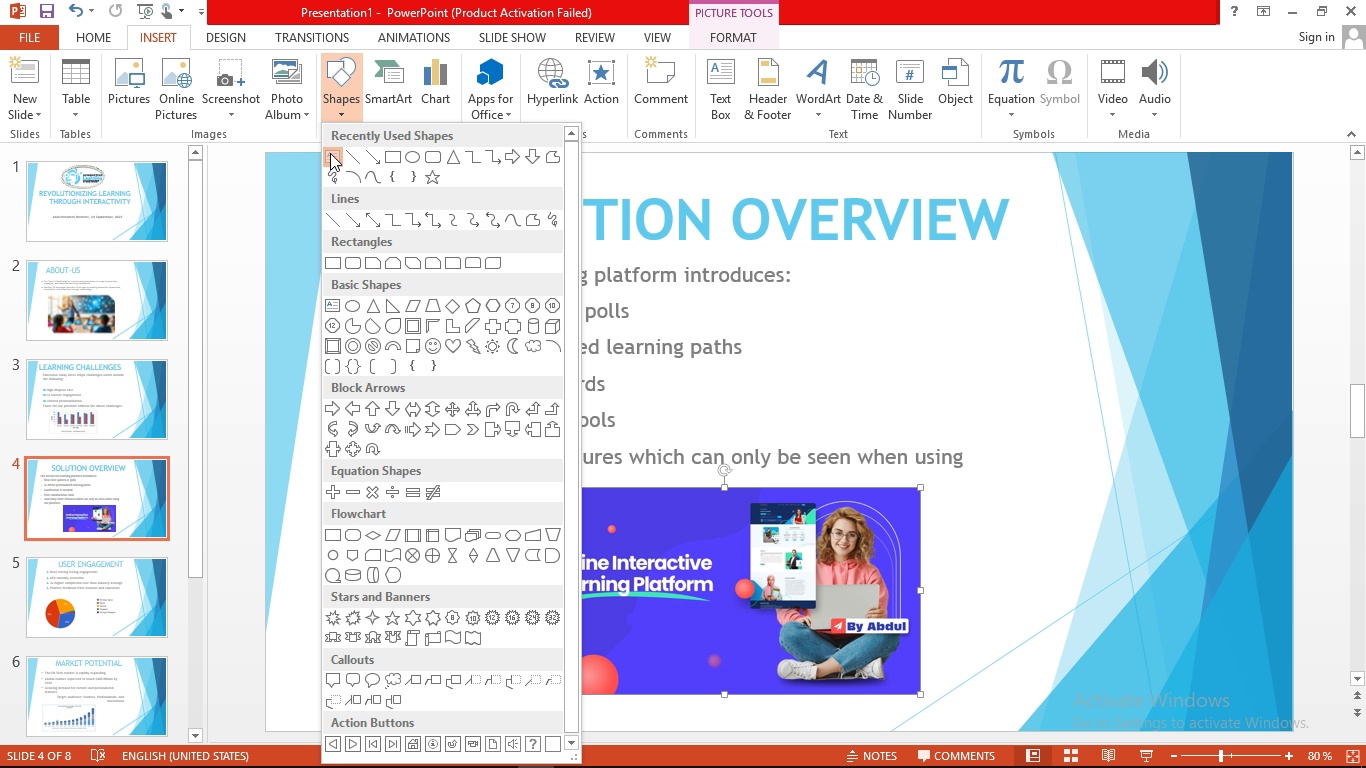 
left_click([330, 153])
 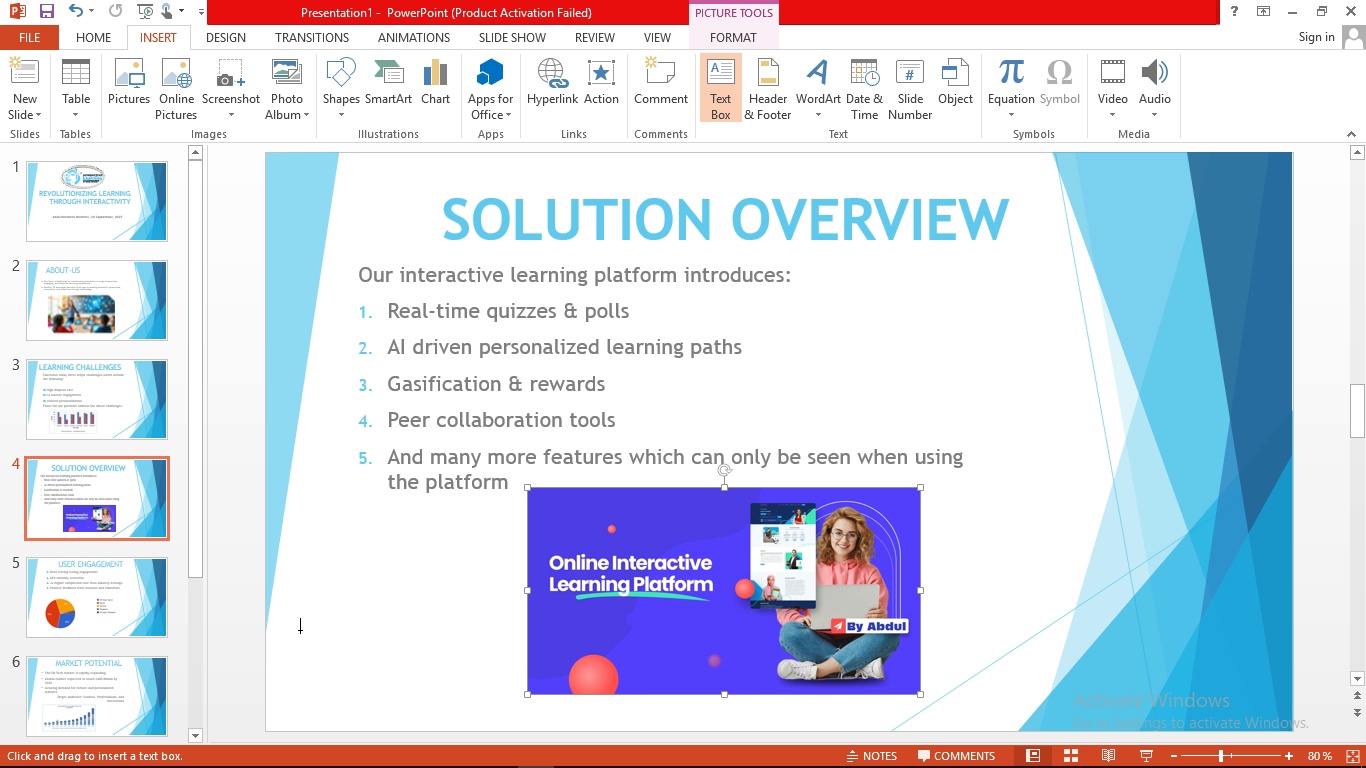 
left_click([293, 622])
 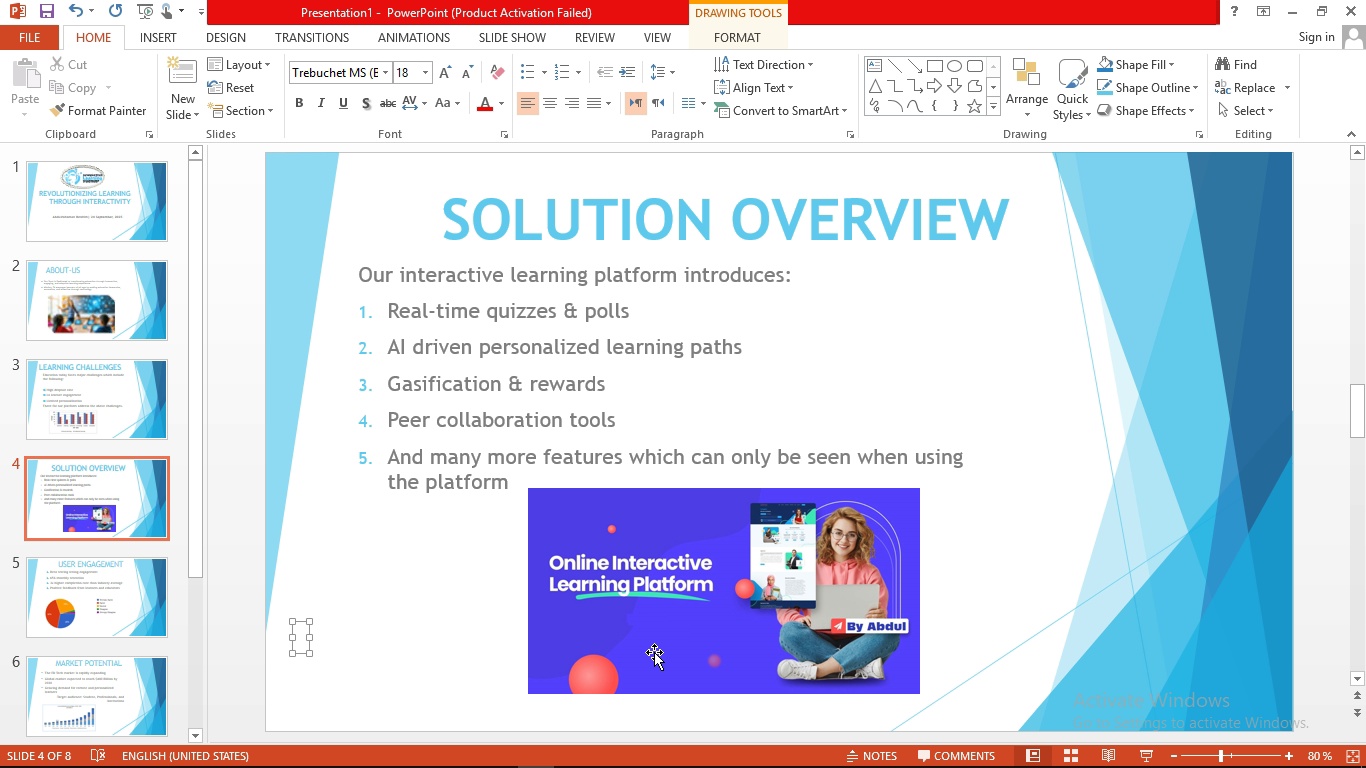 
type(a screenshot of the plant)
key(Backspace)
key(Backspace)
key(Backspace)
key(Backspace)
type(lat)
key(Backspace)
key(Backspace)
key(Backspace)
key(Backspace)
type(platform interface )
 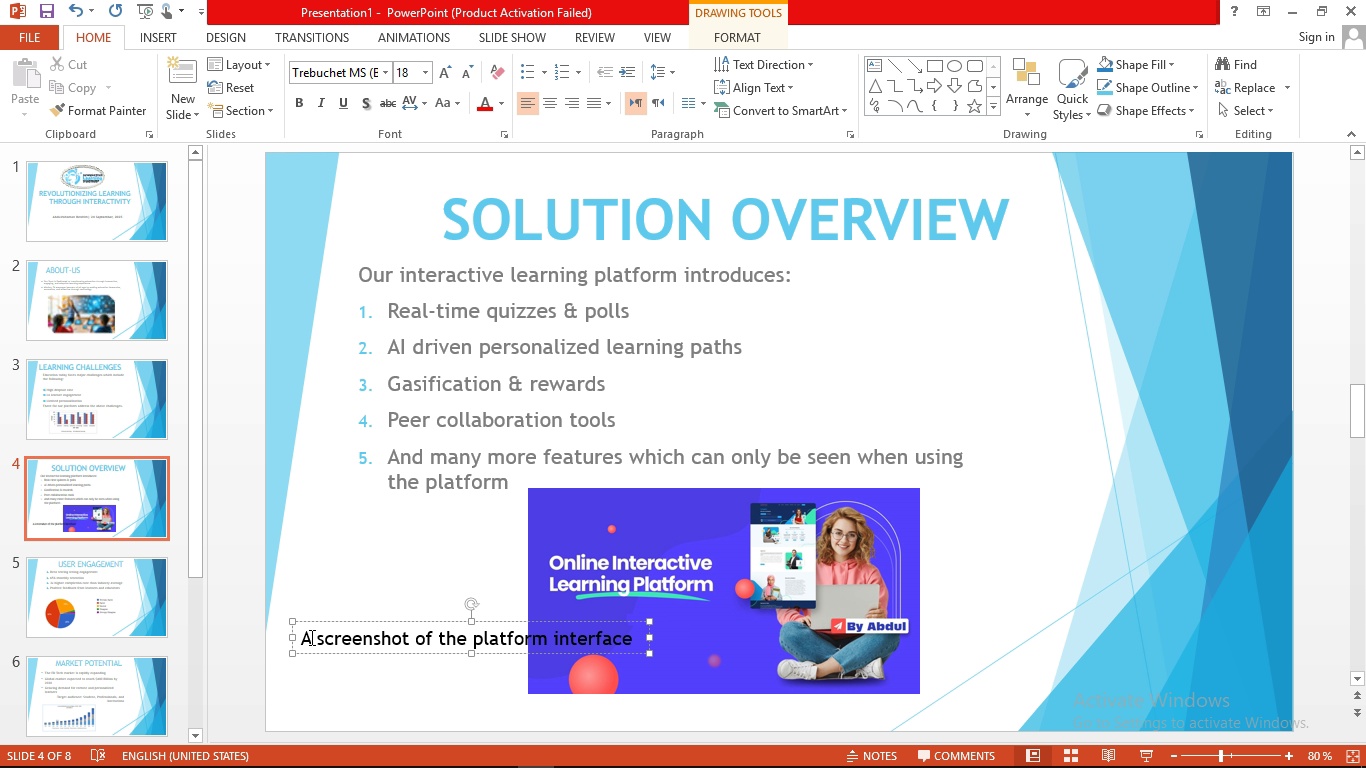 
left_click_drag(start_coordinate=[304, 639], to_coordinate=[664, 609])
 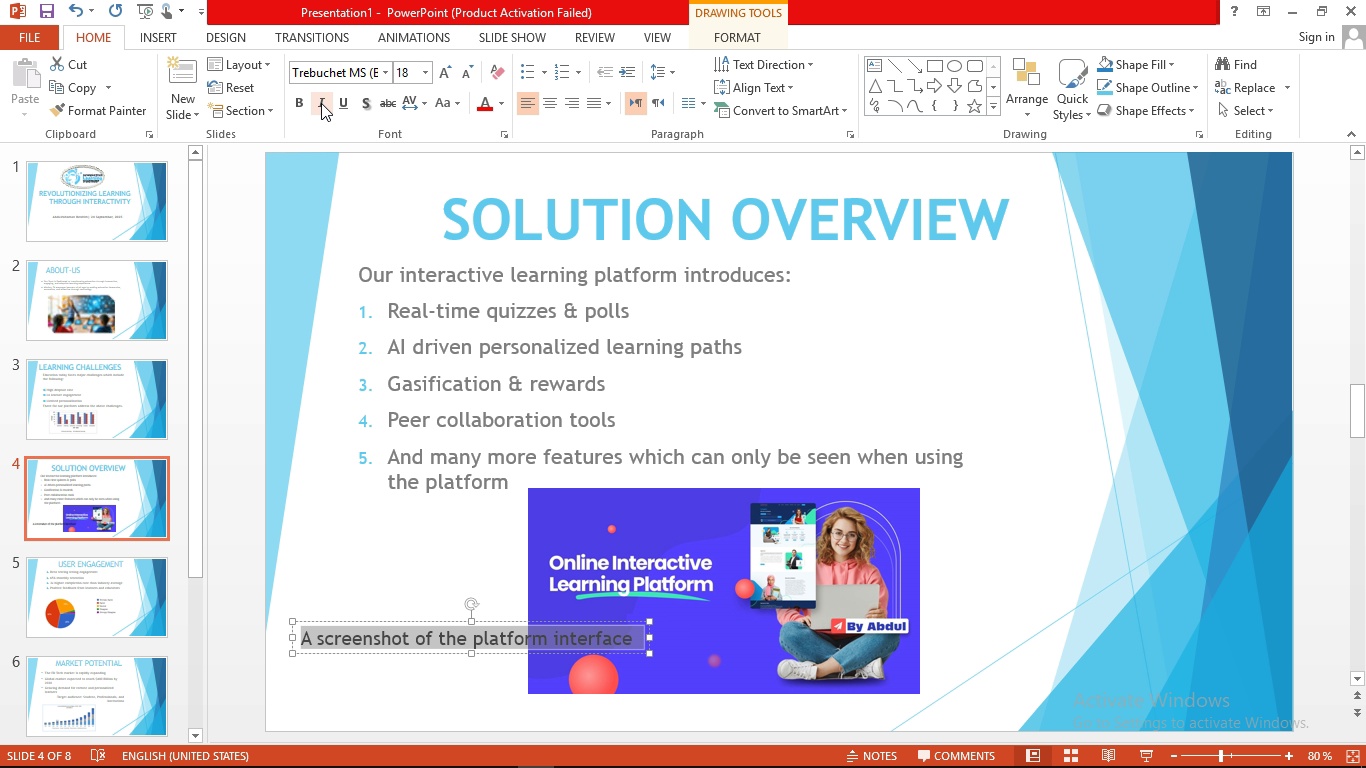 
left_click([321, 103])
 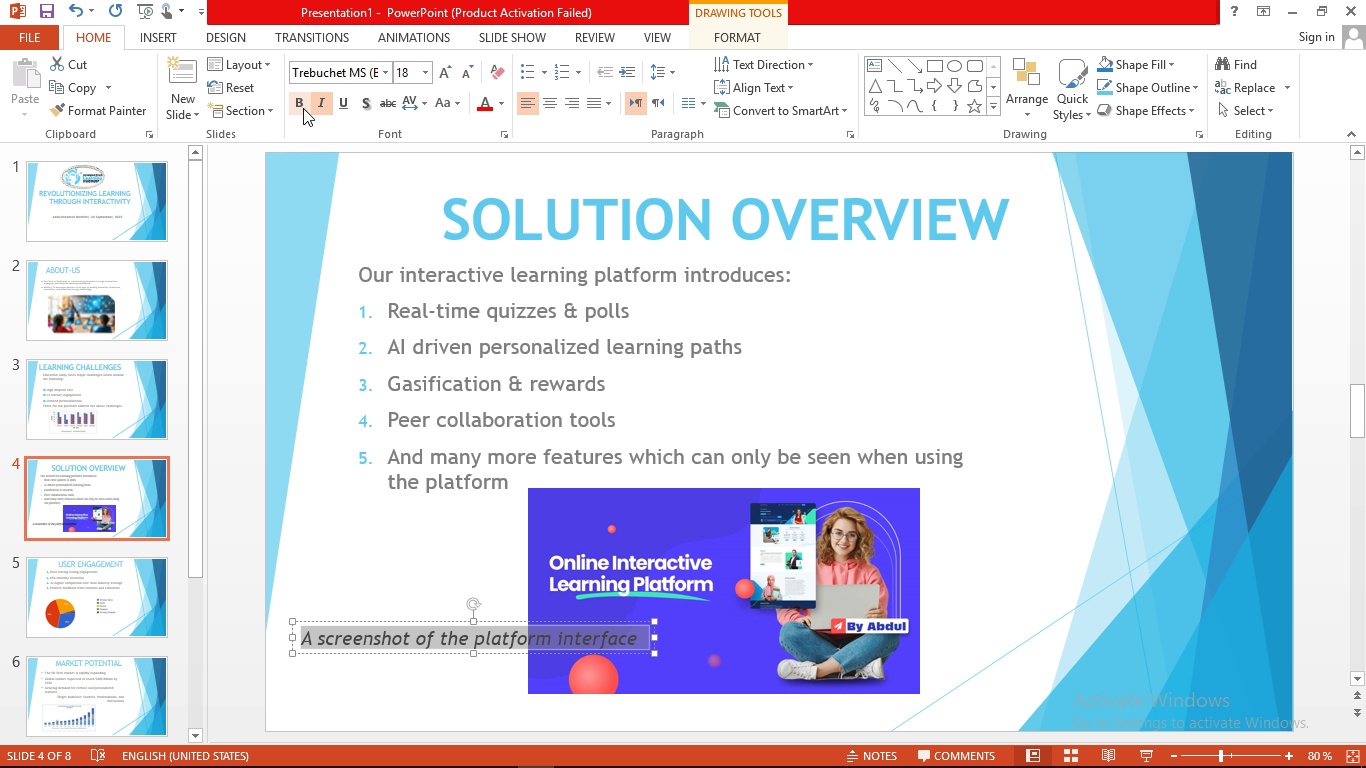 
left_click([302, 108])
 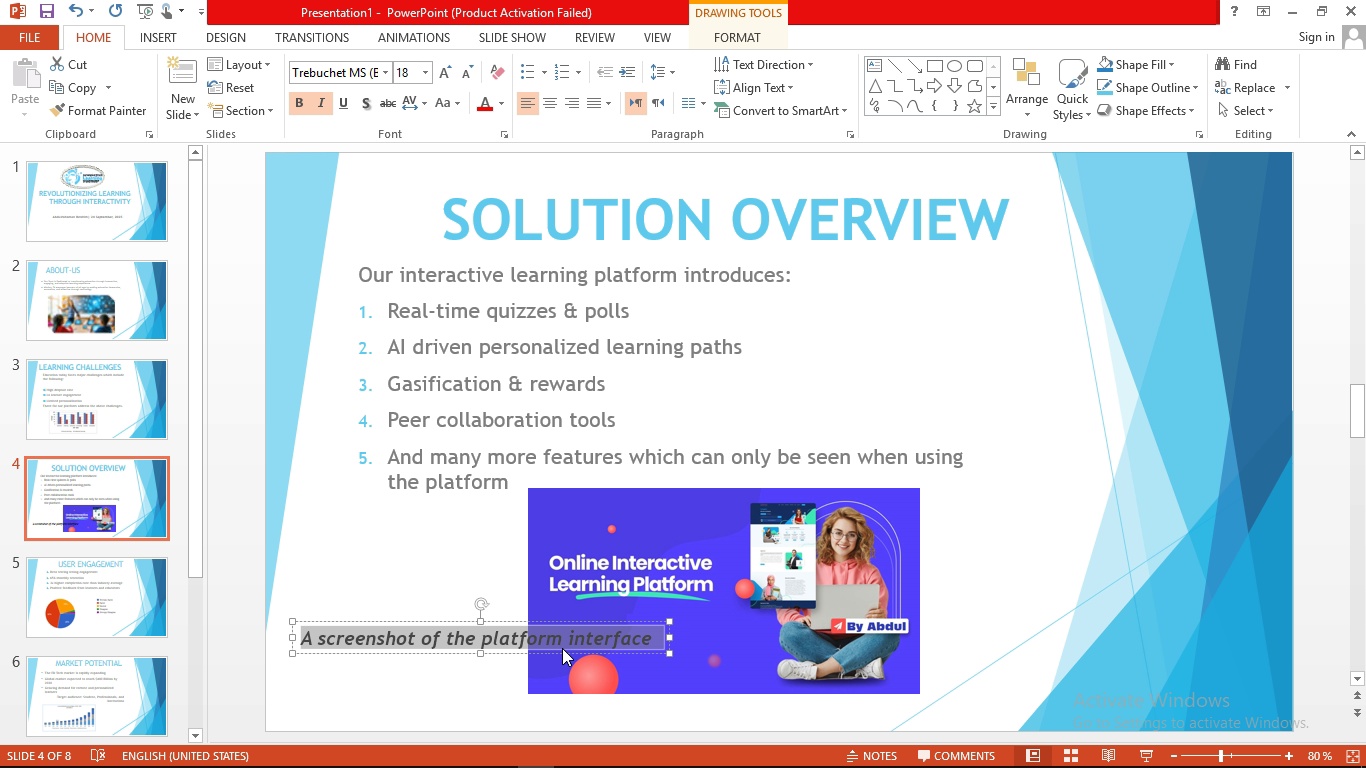 
left_click_drag(start_coordinate=[539, 654], to_coordinate=[785, 721])
 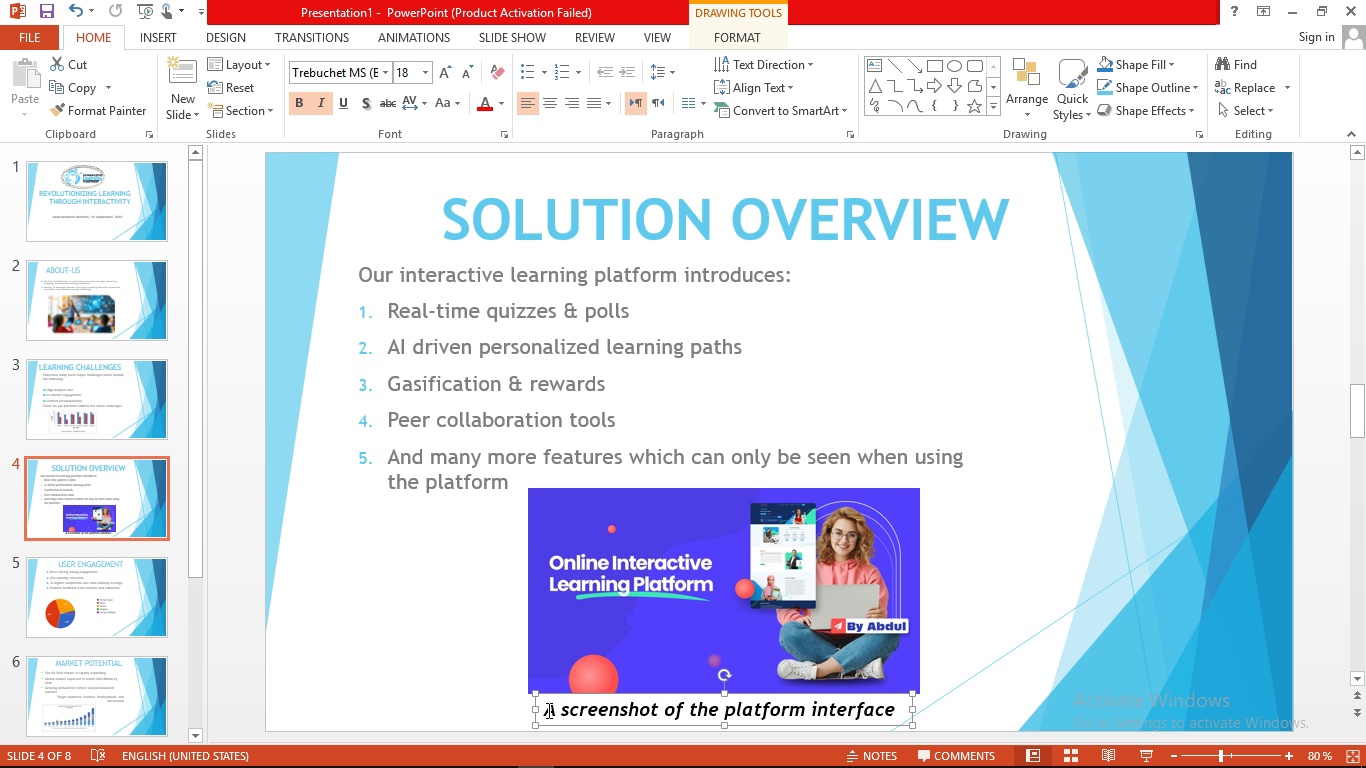 
left_click_drag(start_coordinate=[547, 709], to_coordinate=[923, 698])
 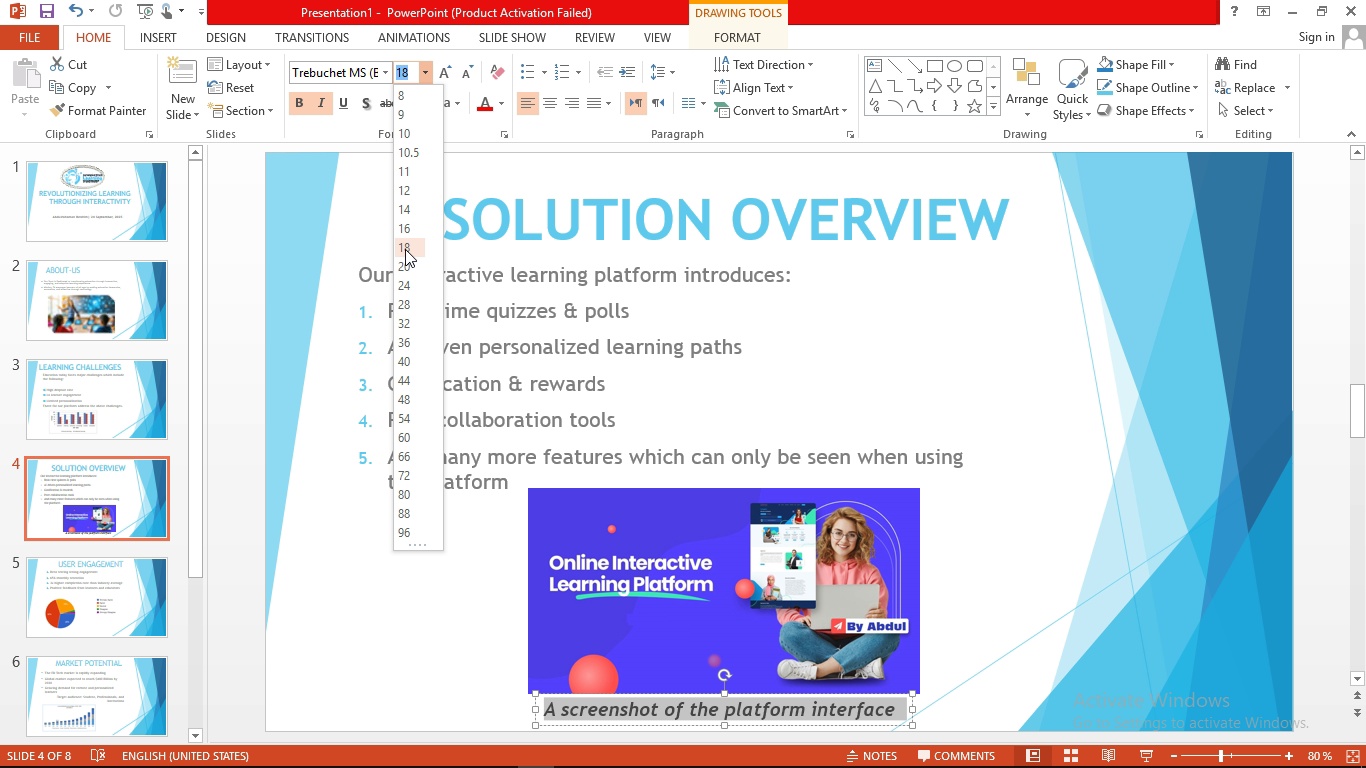 
left_click([403, 207])
 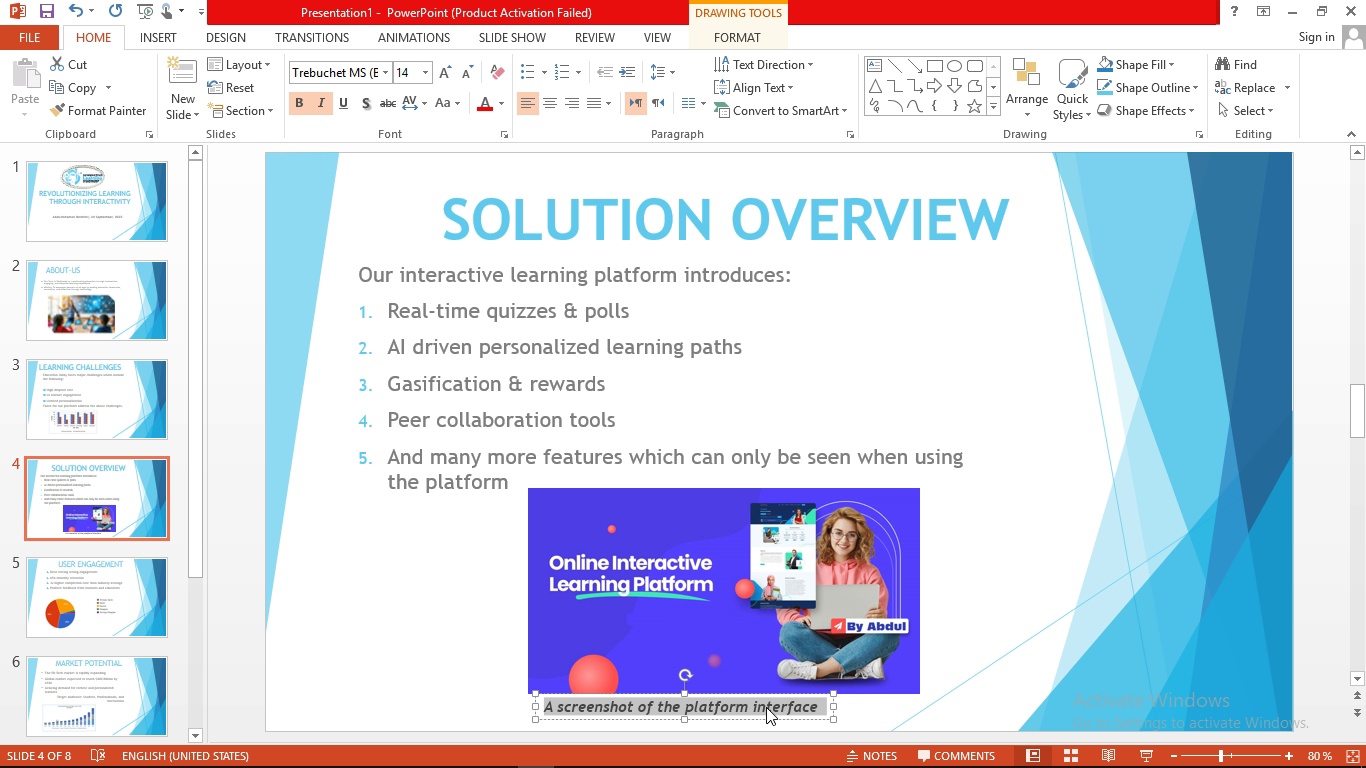 
left_click([766, 707])
 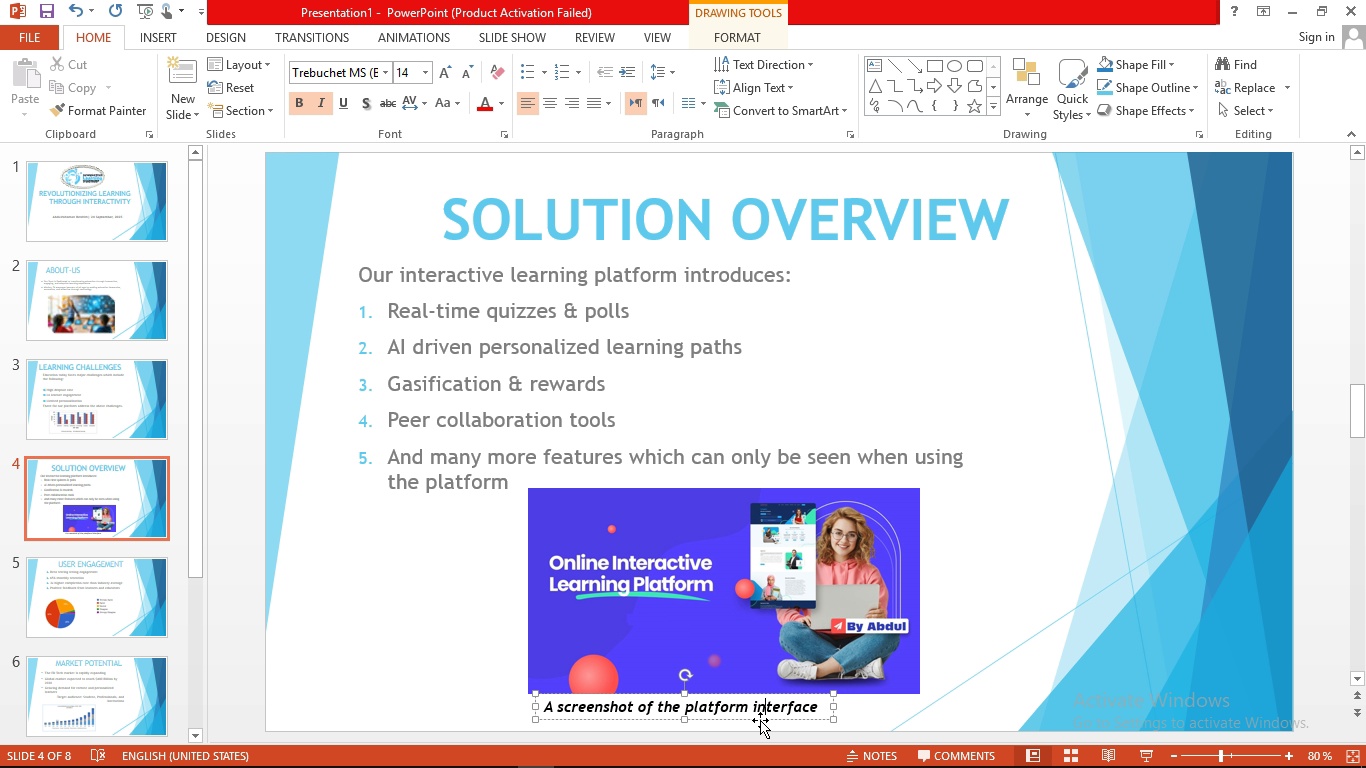 
left_click_drag(start_coordinate=[760, 720], to_coordinate=[801, 719])
 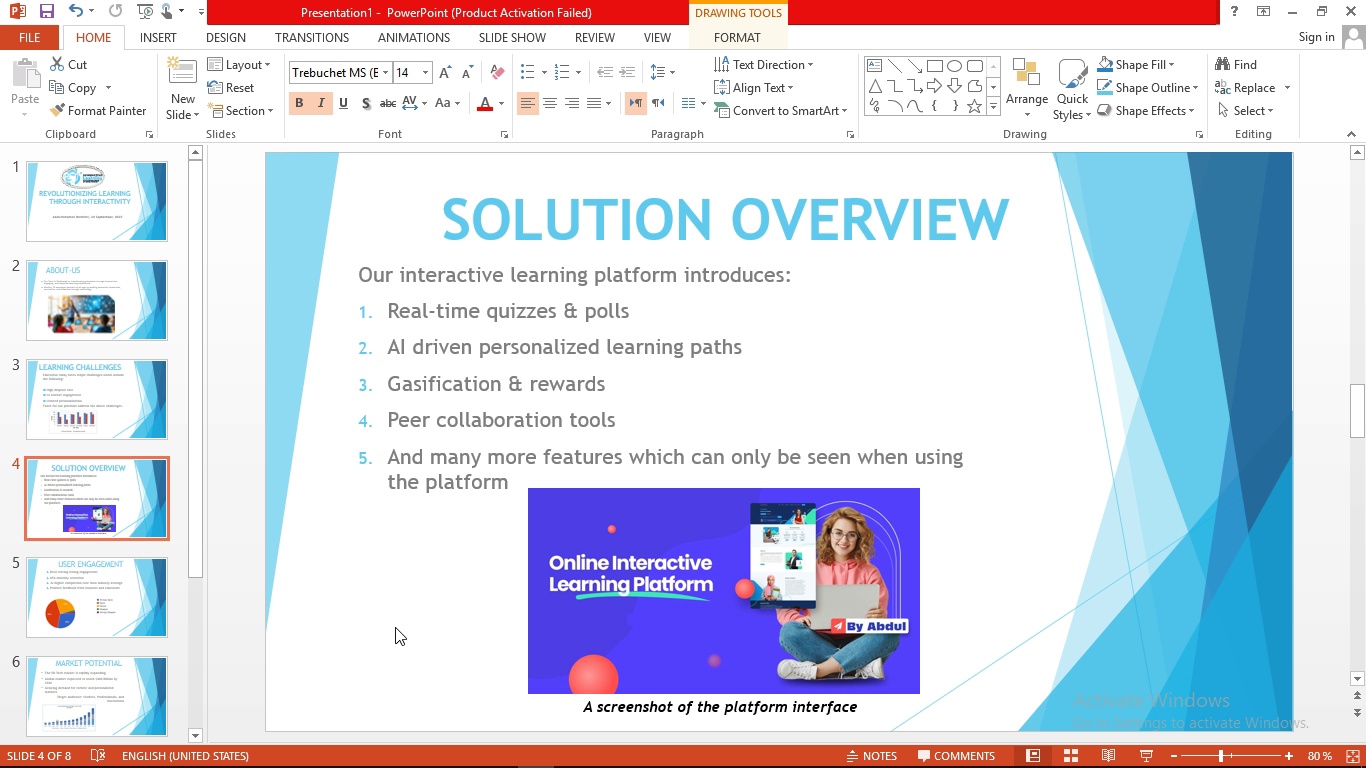 
left_click([395, 627])
 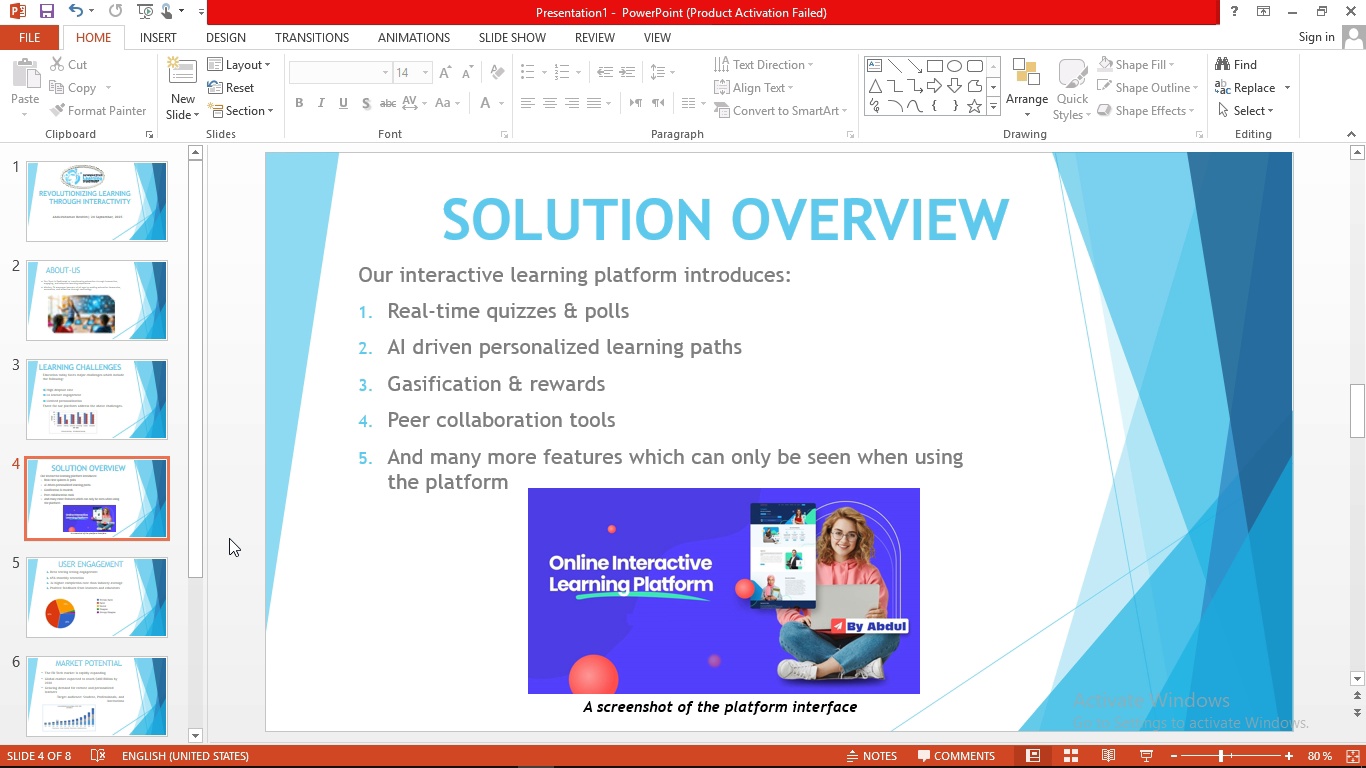 
left_click([114, 591])
 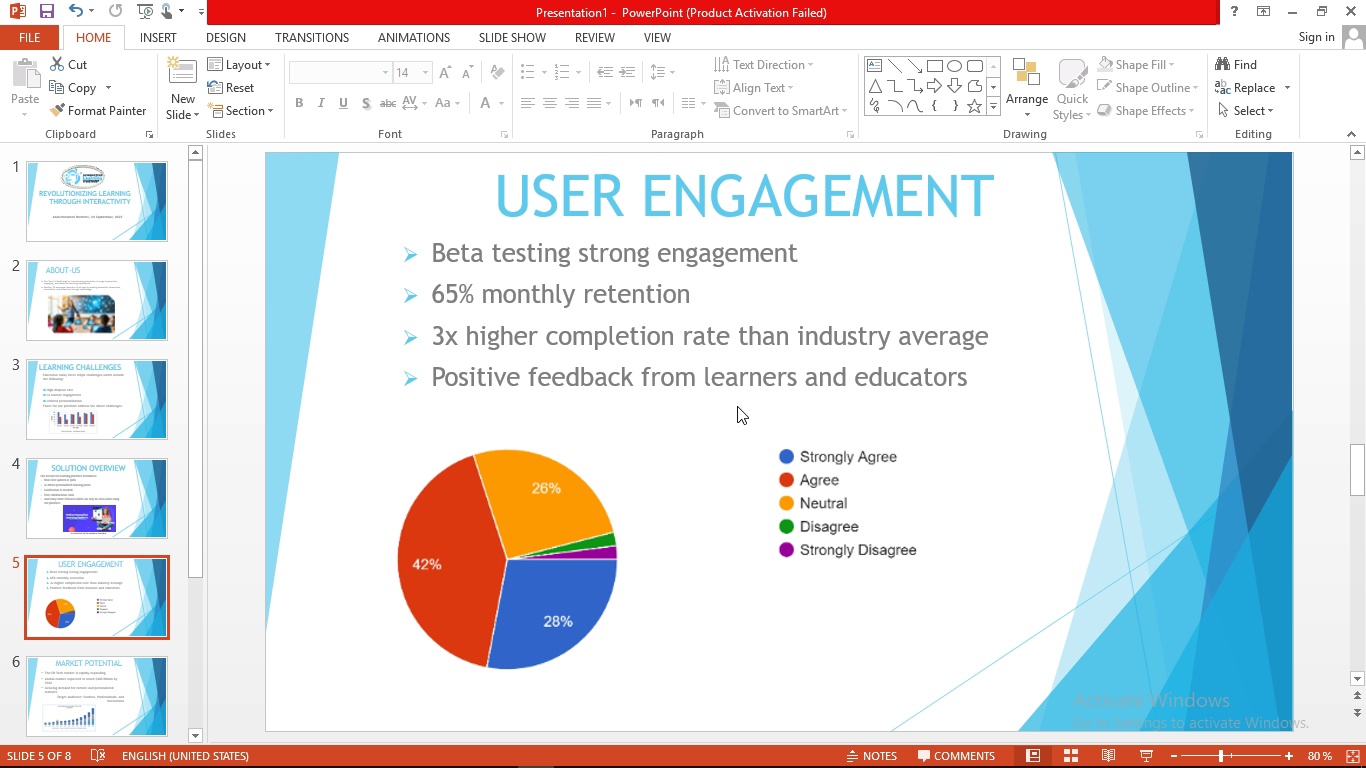 
left_click([674, 362])
 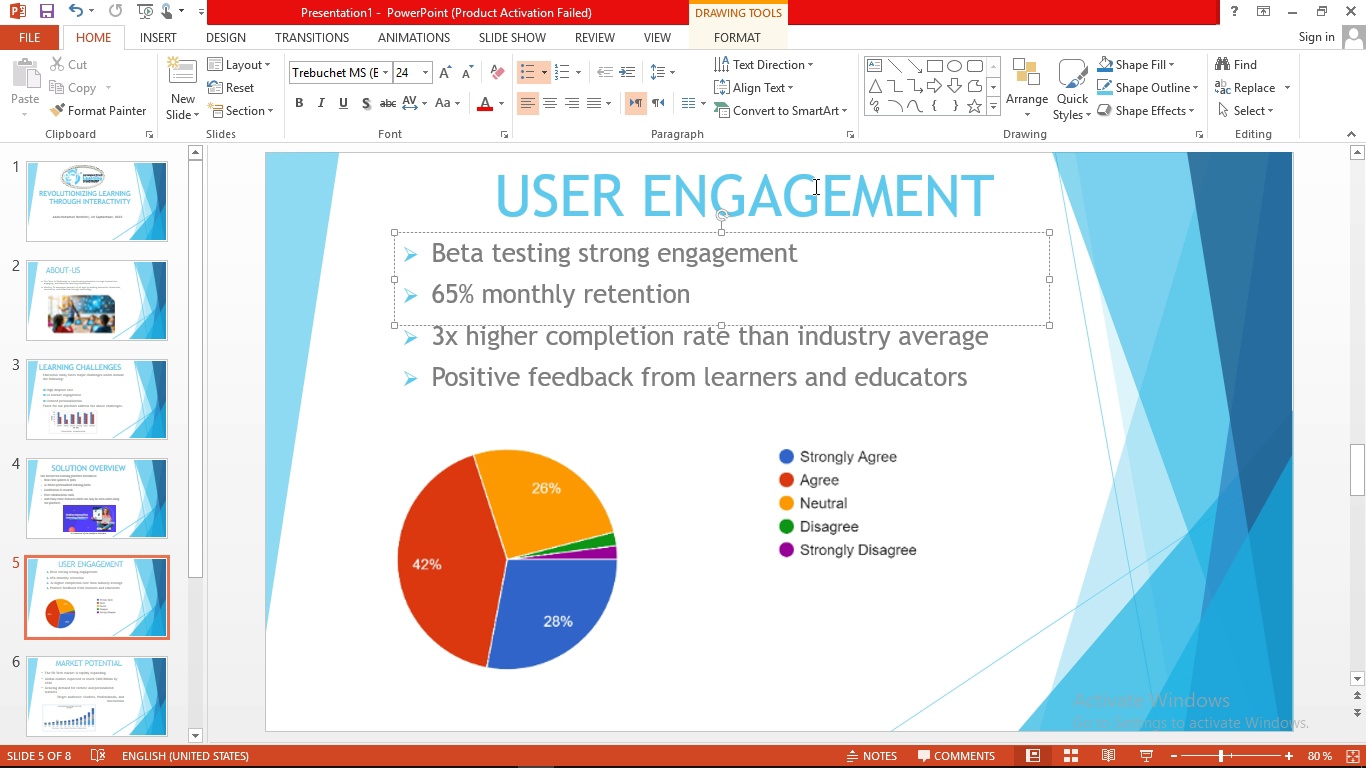 
left_click([814, 186])
 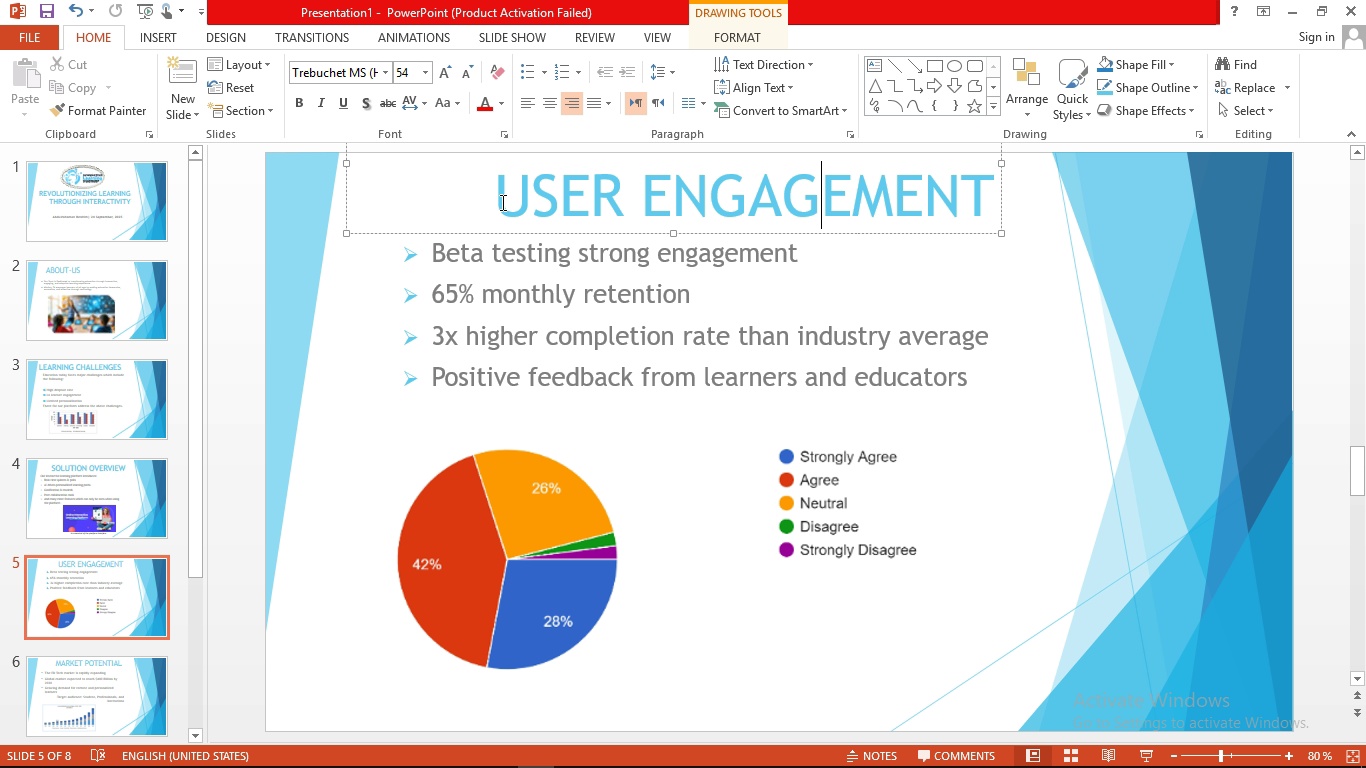 
left_click_drag(start_coordinate=[501, 202], to_coordinate=[881, 187])
 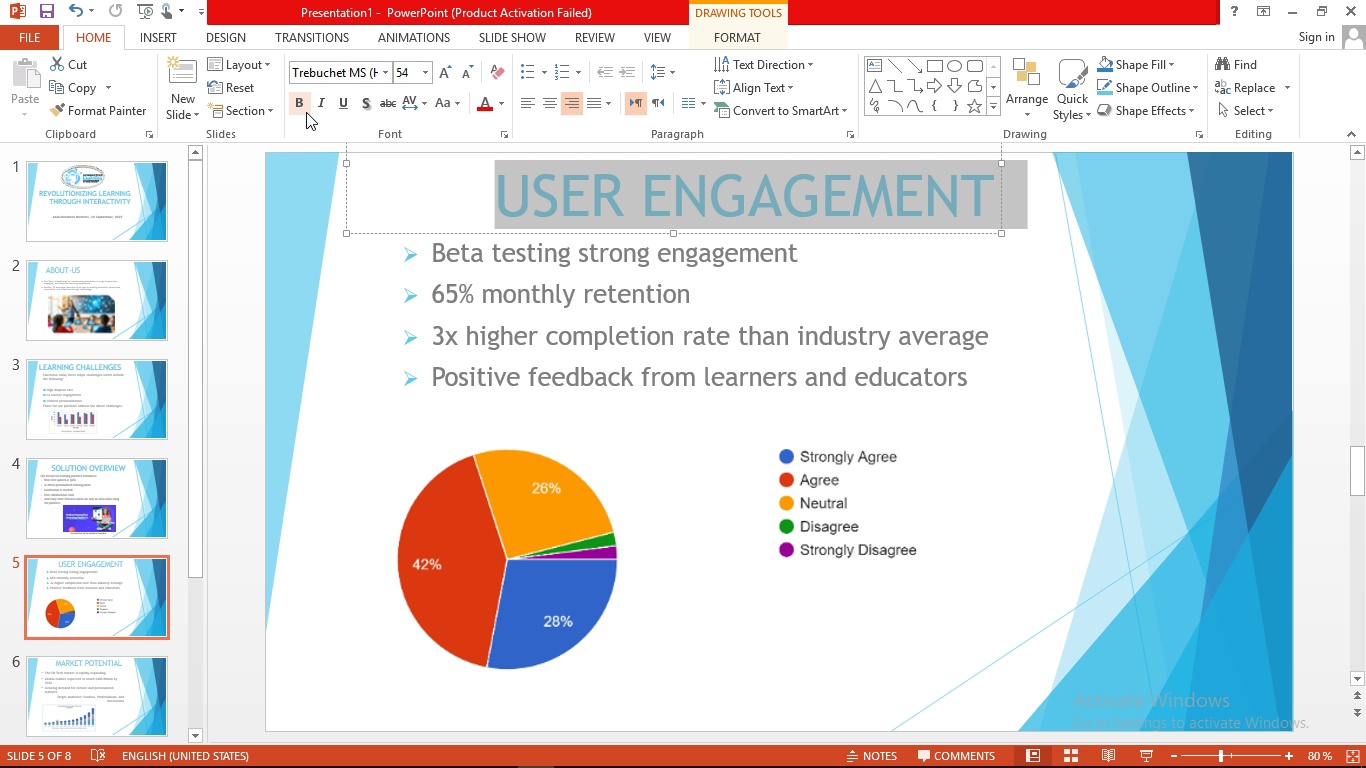 
left_click([300, 106])
 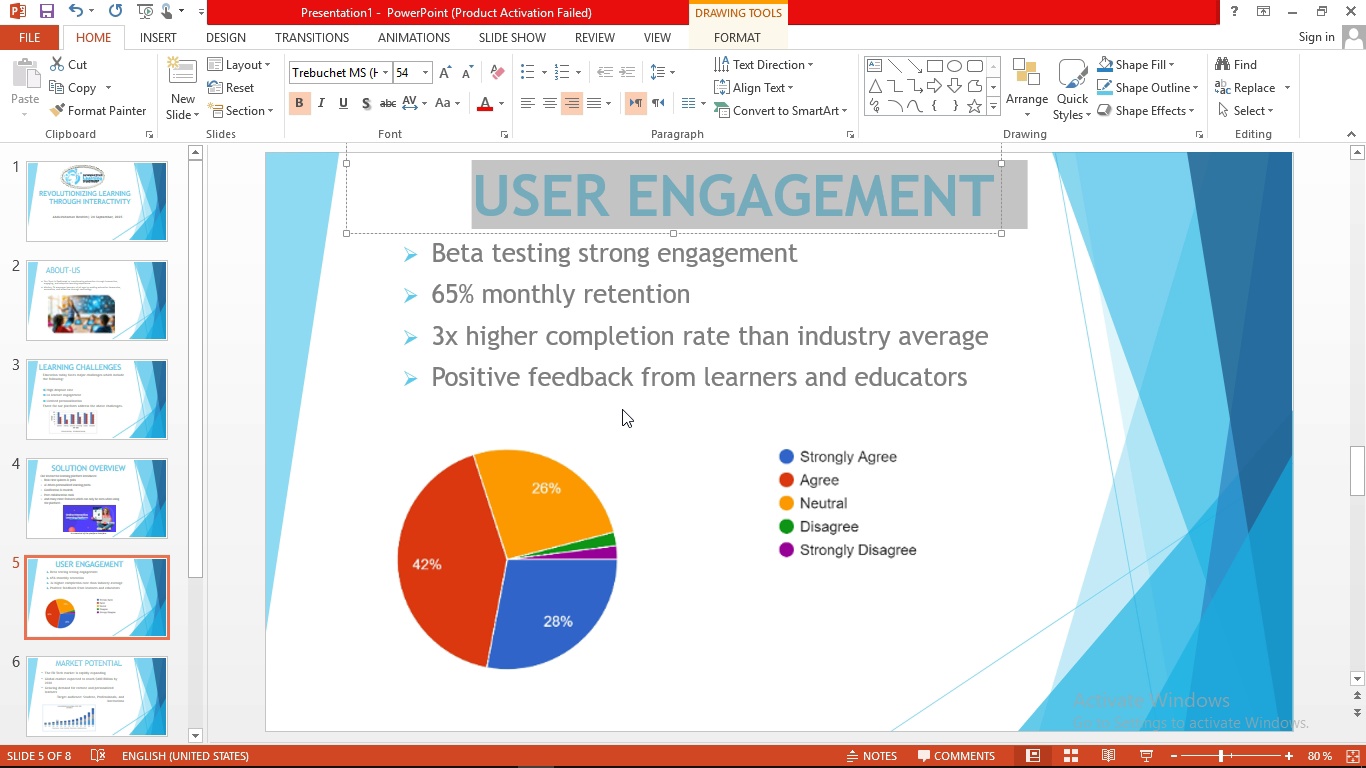 
left_click([622, 409])
 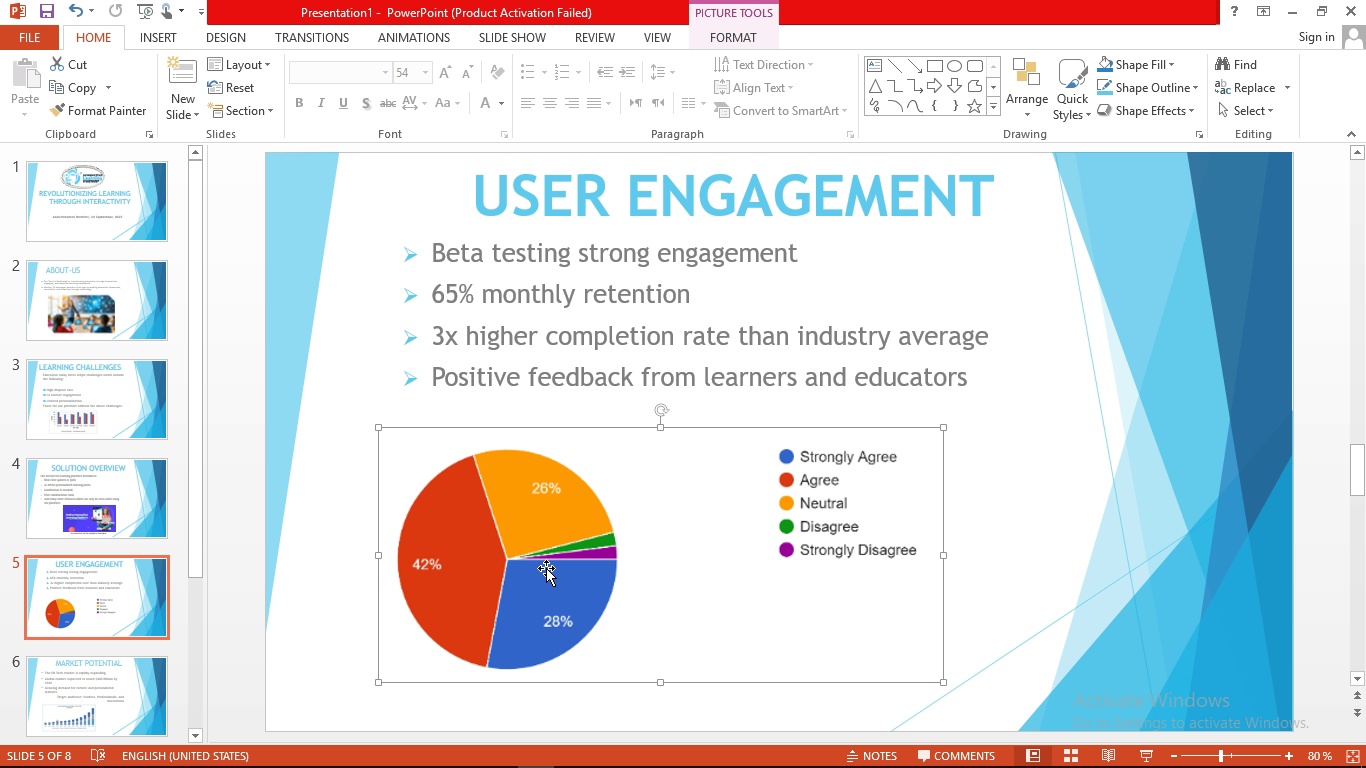 
left_click_drag(start_coordinate=[545, 569], to_coordinate=[558, 560])
 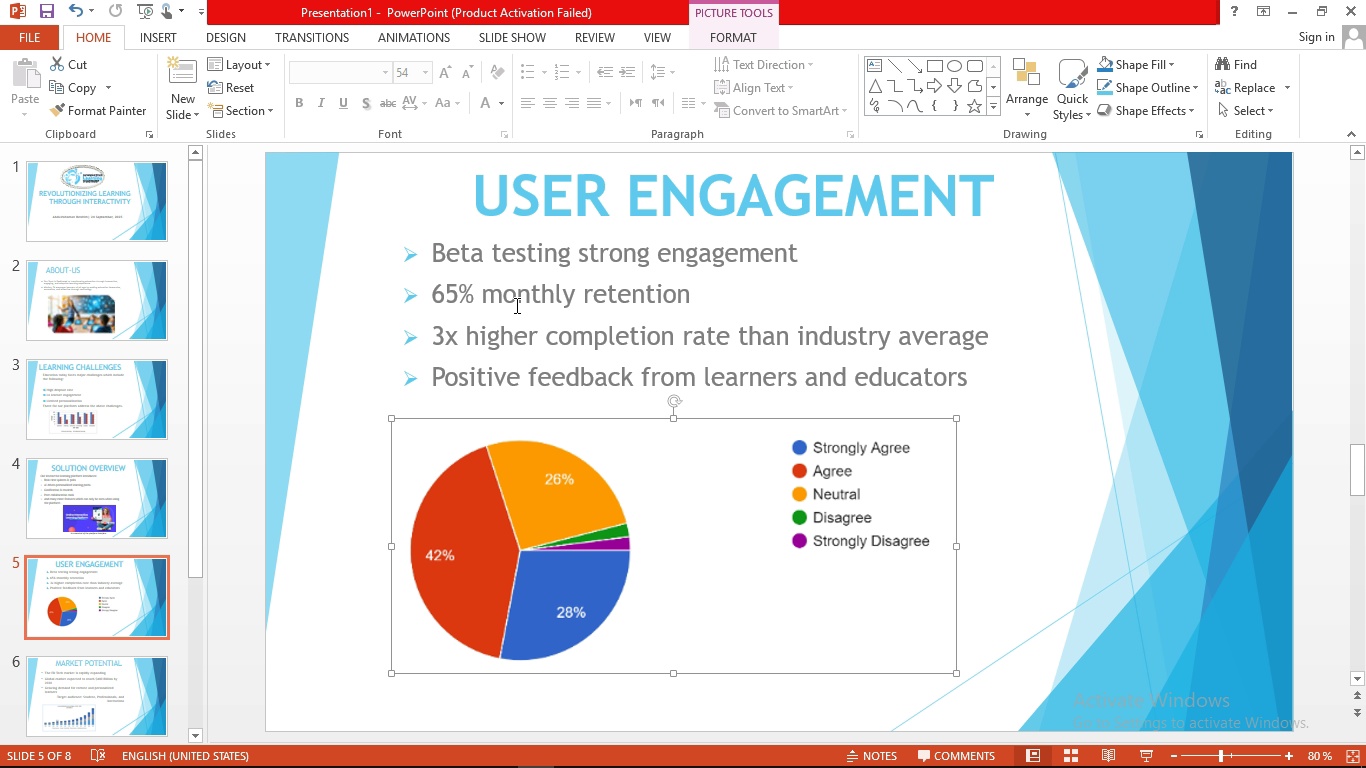 
left_click([366, 394])
 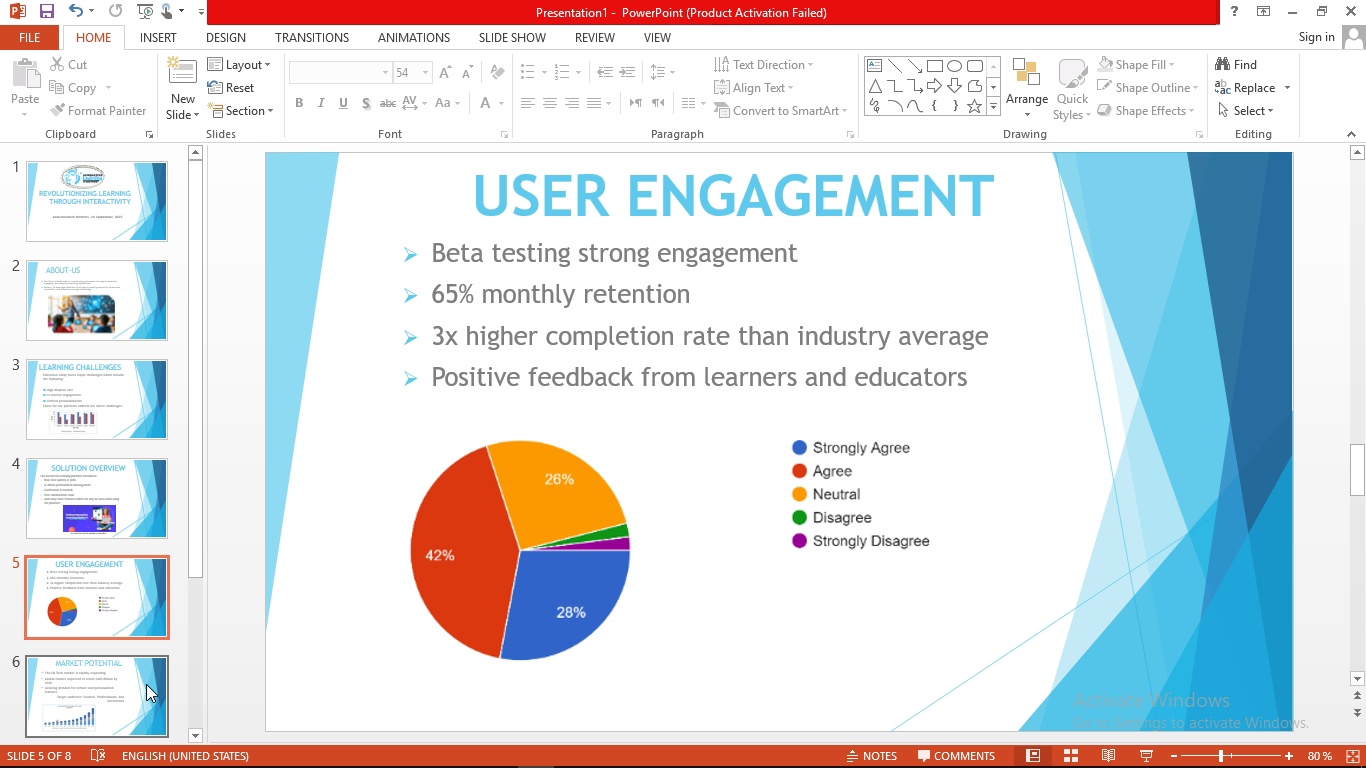 
left_click([144, 688])
 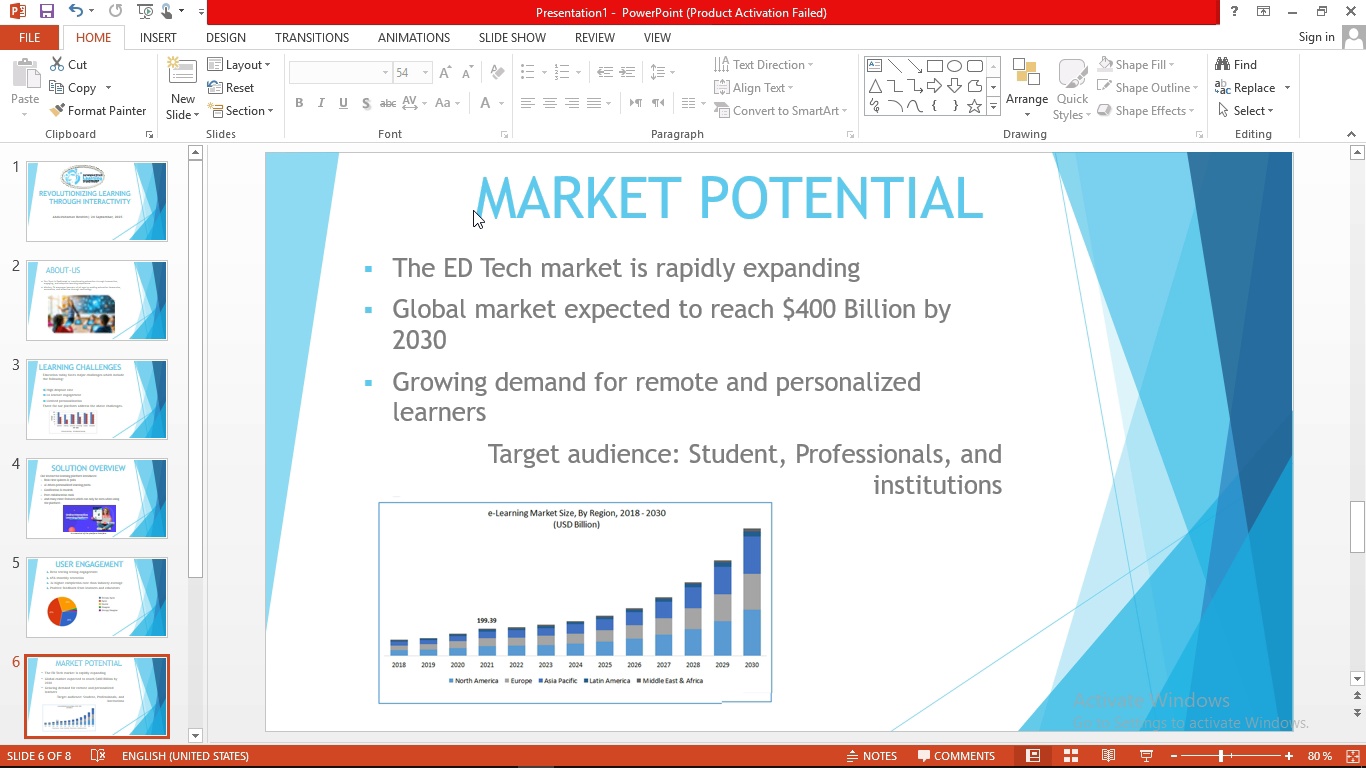 
left_click_drag(start_coordinate=[476, 208], to_coordinate=[878, 183])
 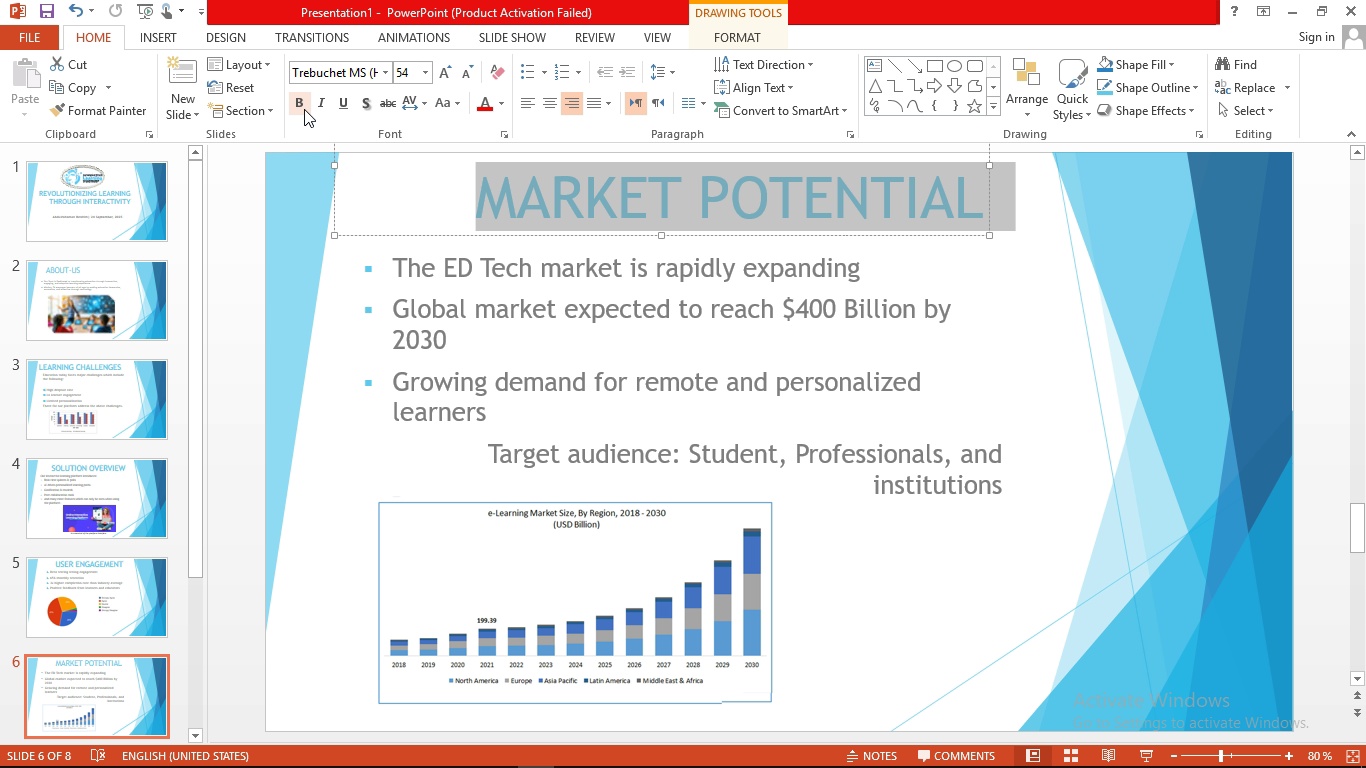 
left_click([304, 109])
 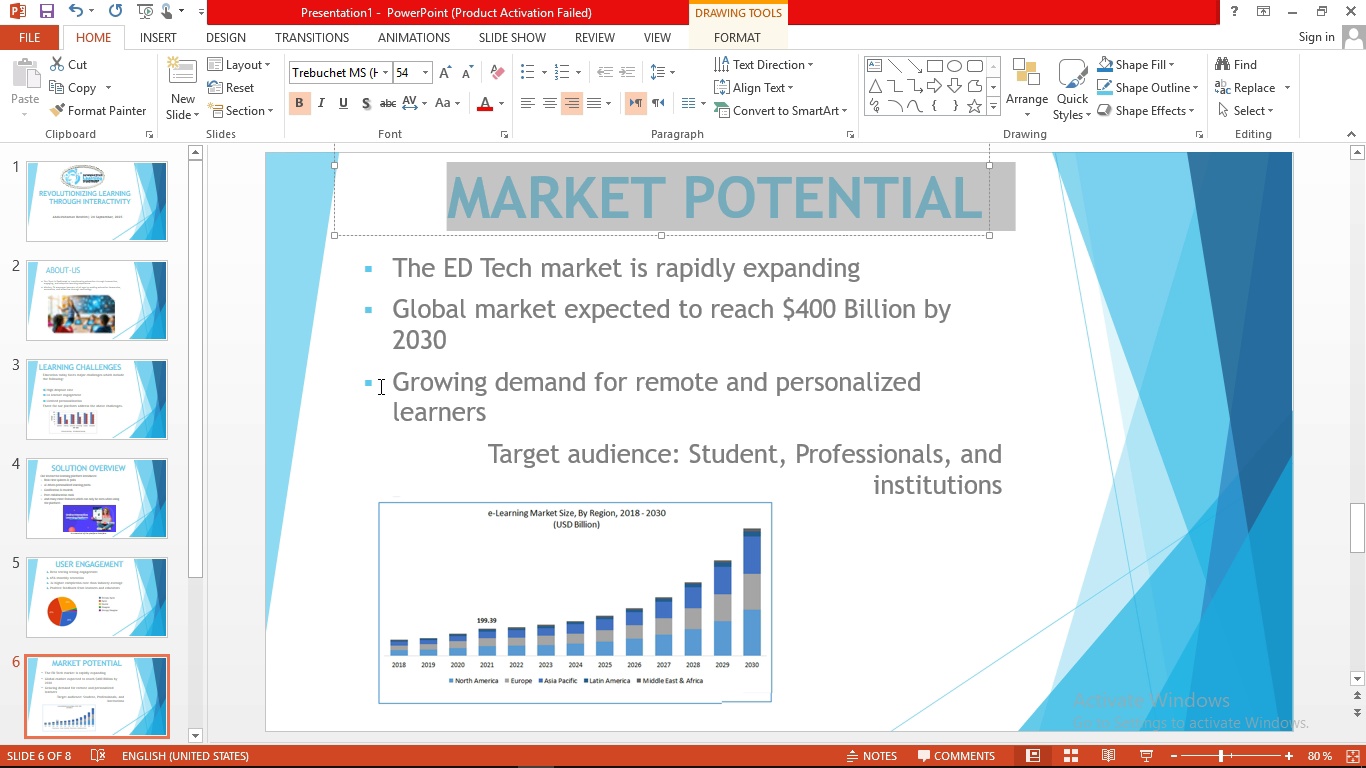 
left_click([379, 386])
 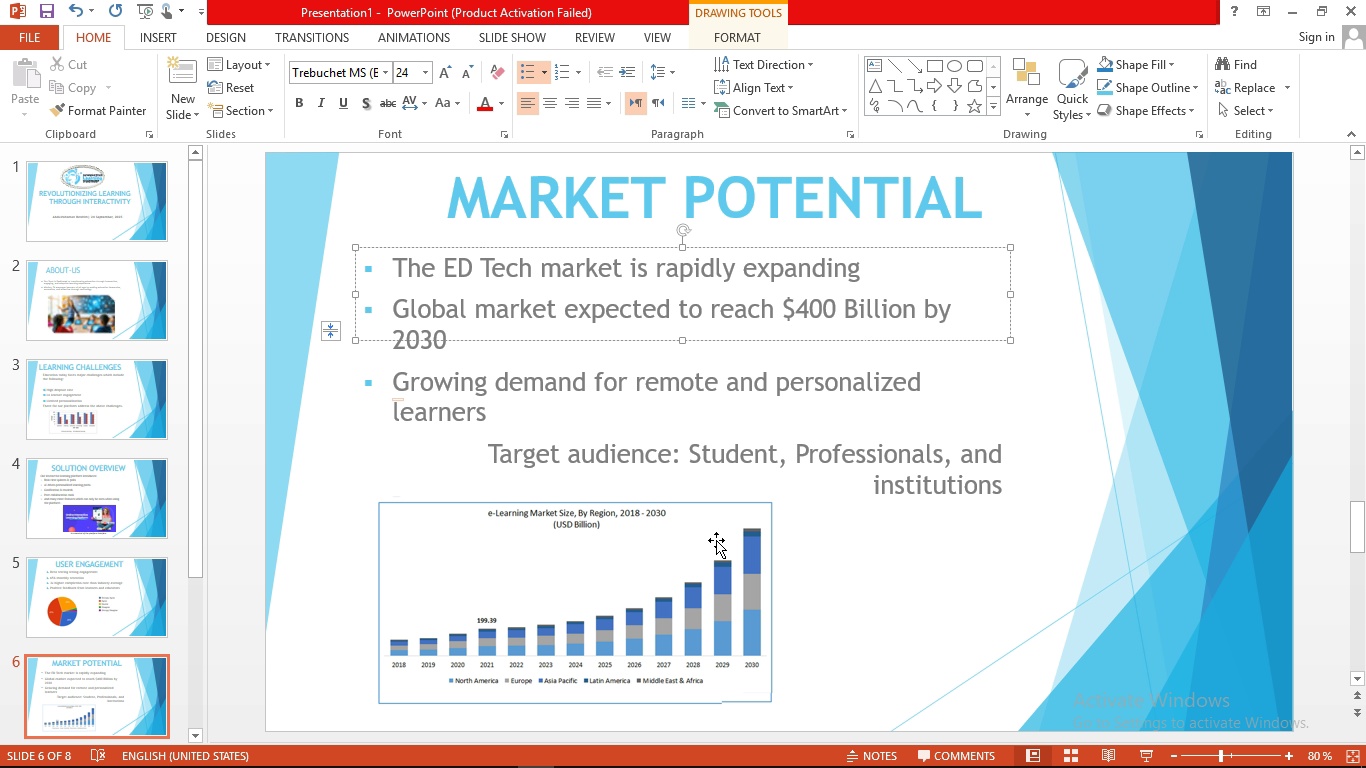 
left_click([605, 583])
 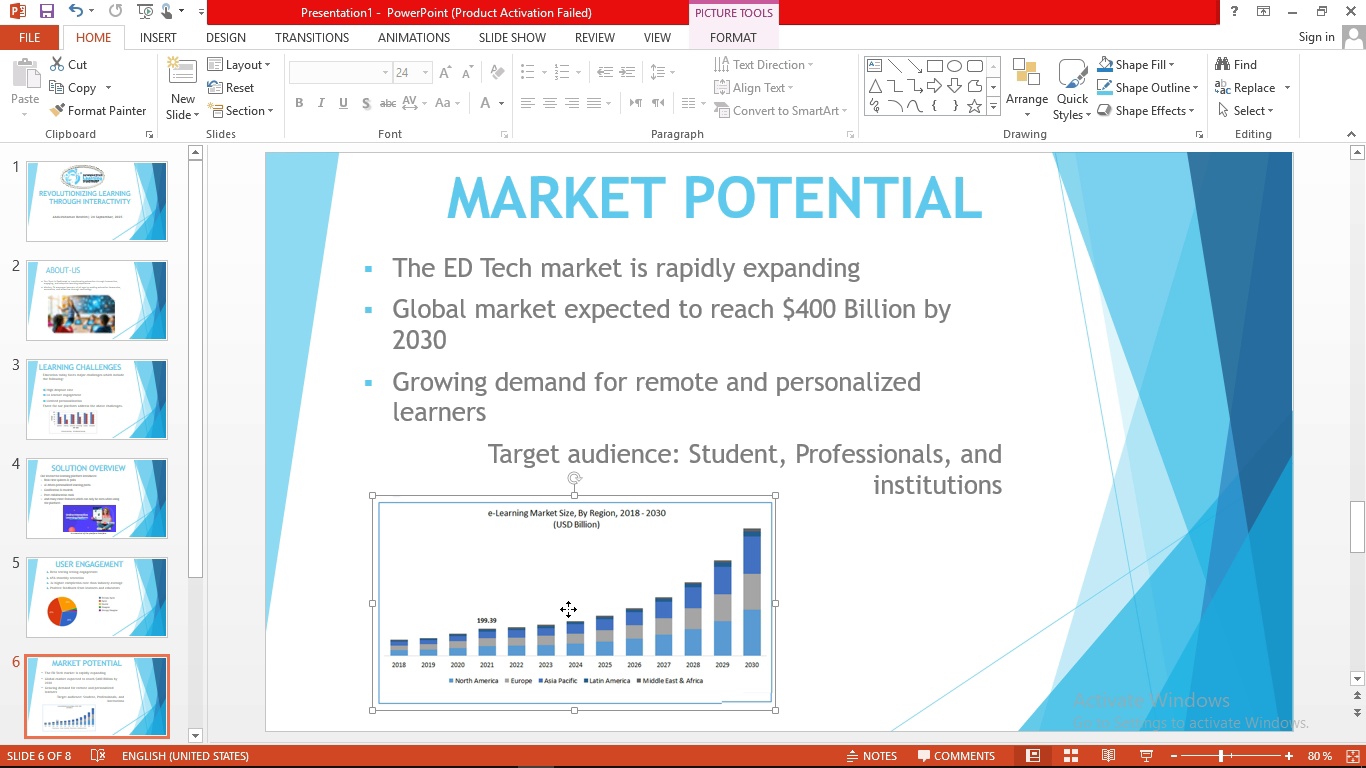 
left_click_drag(start_coordinate=[568, 609], to_coordinate=[577, 606])
 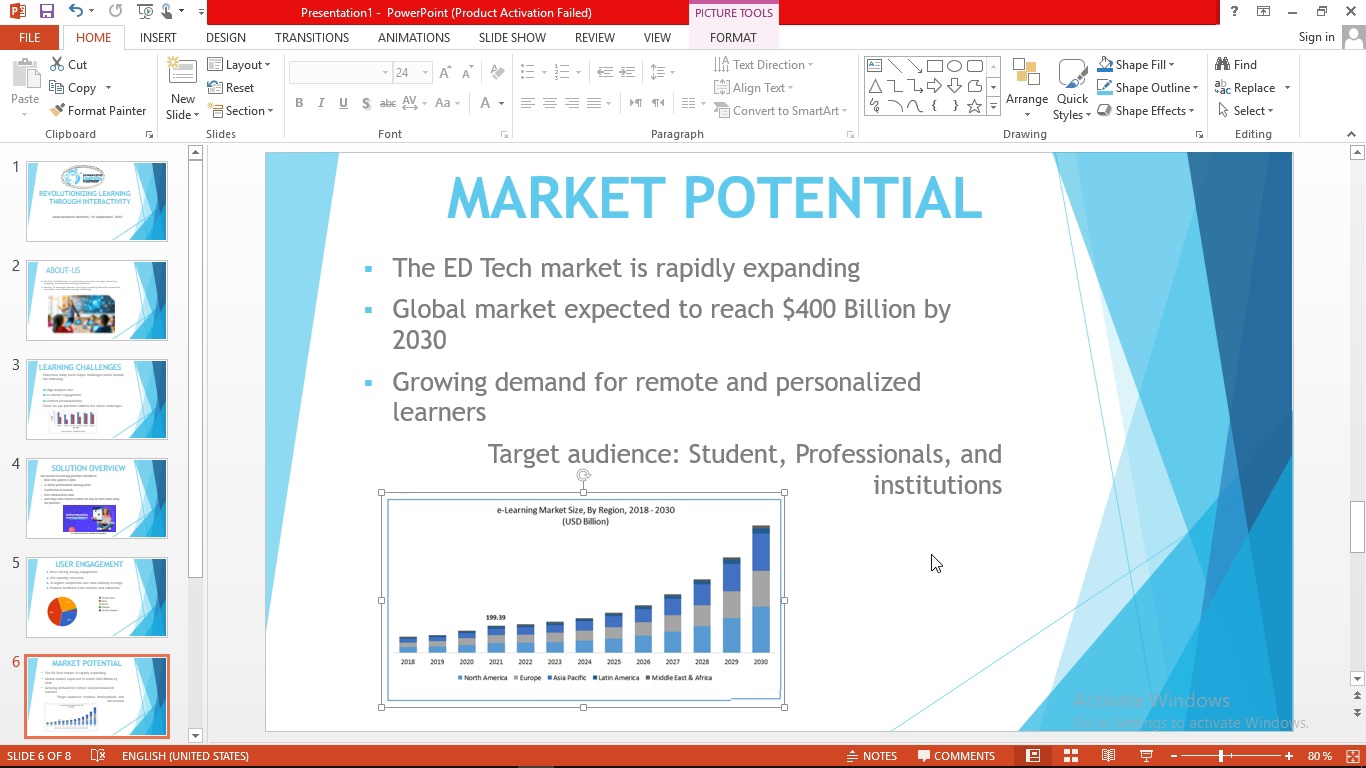 
left_click([931, 554])
 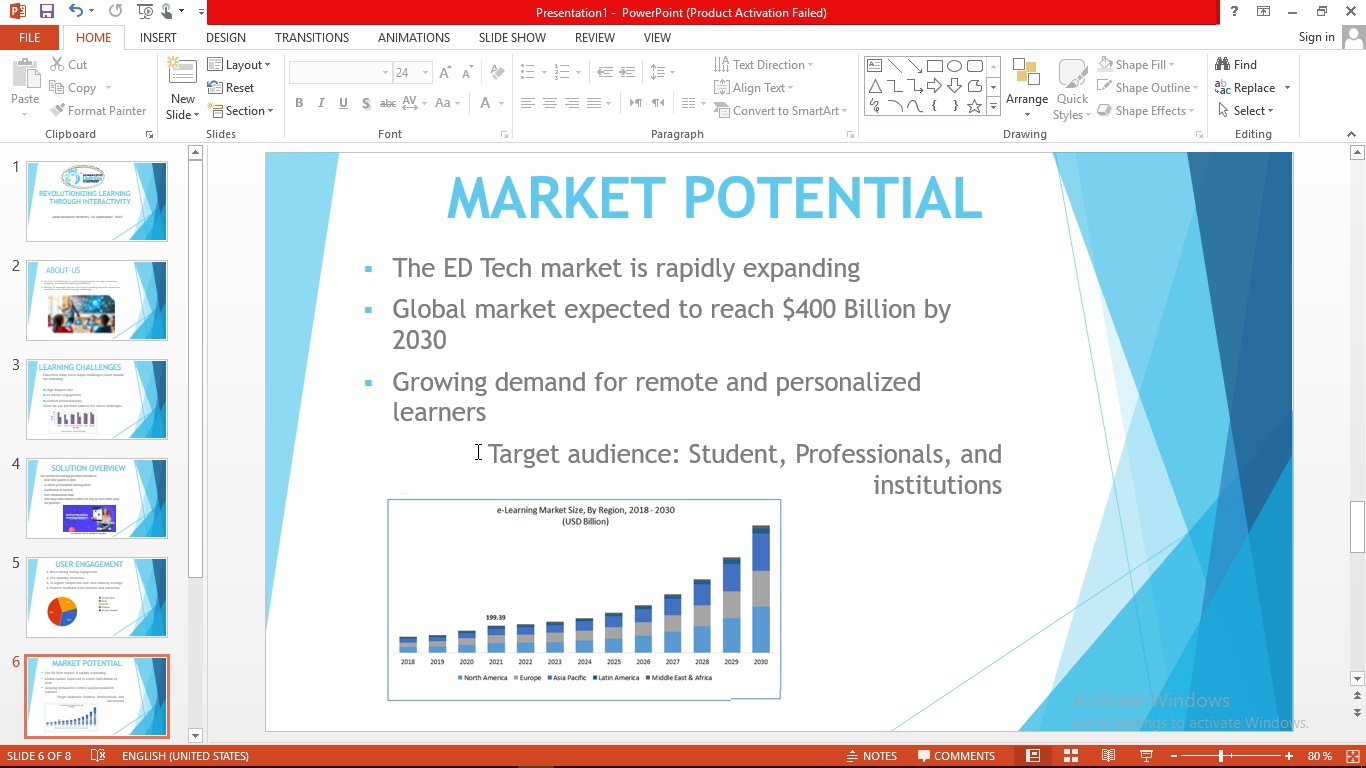 
left_click_drag(start_coordinate=[486, 451], to_coordinate=[980, 483])
 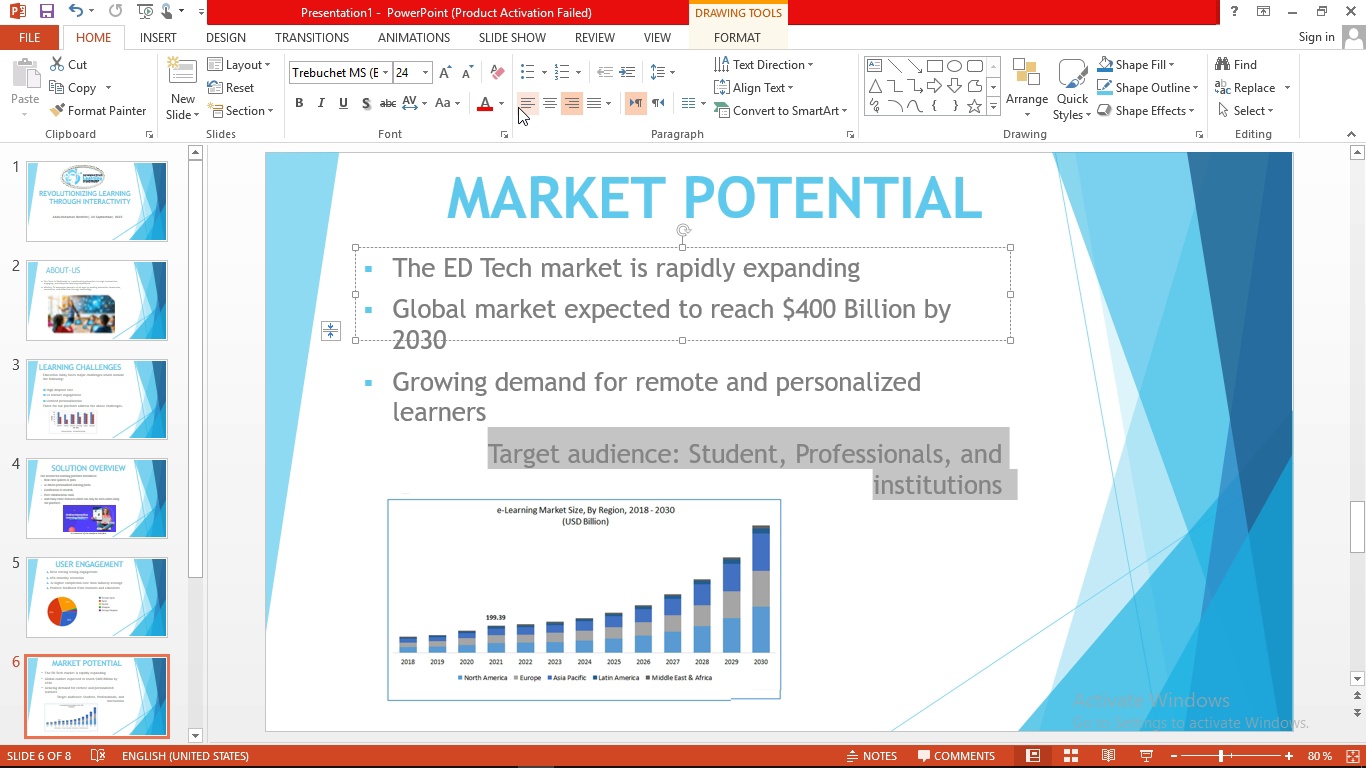 
left_click([521, 105])
 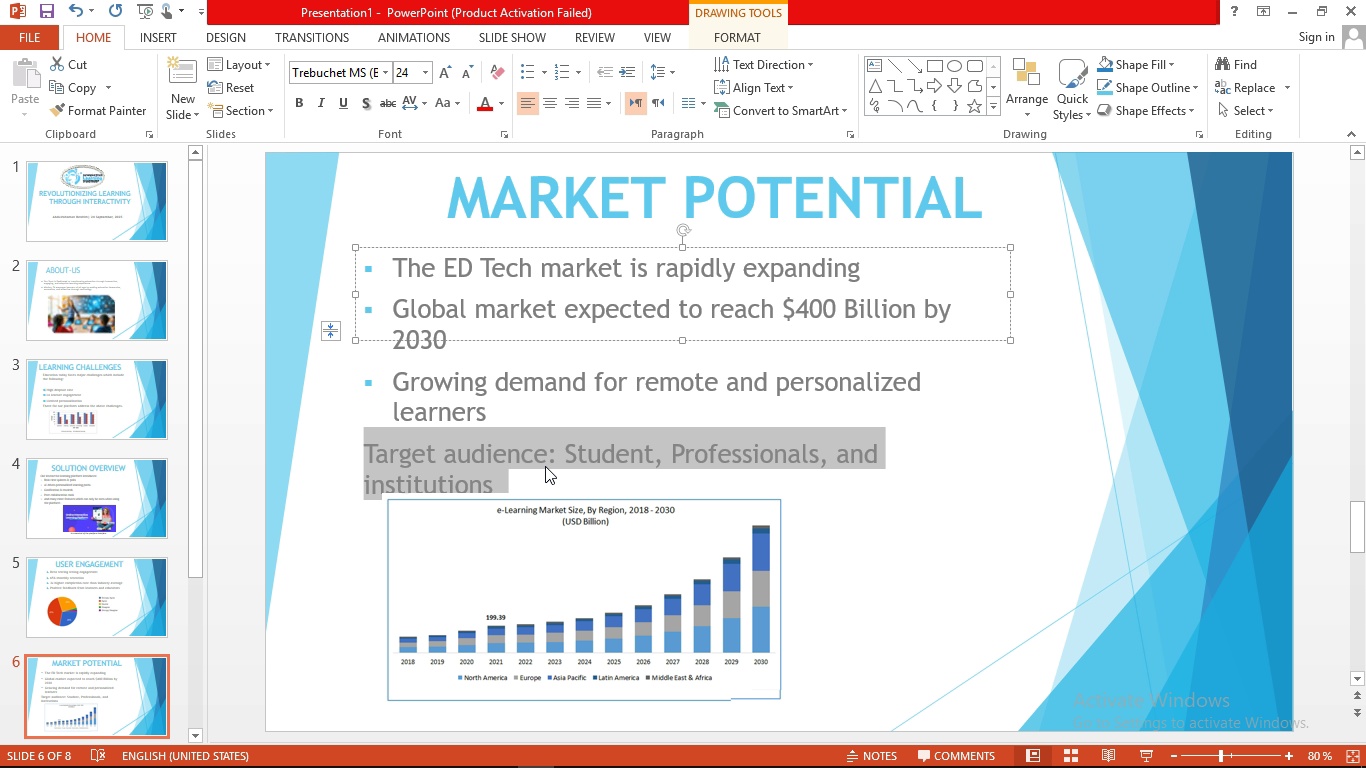 
left_click([509, 470])
 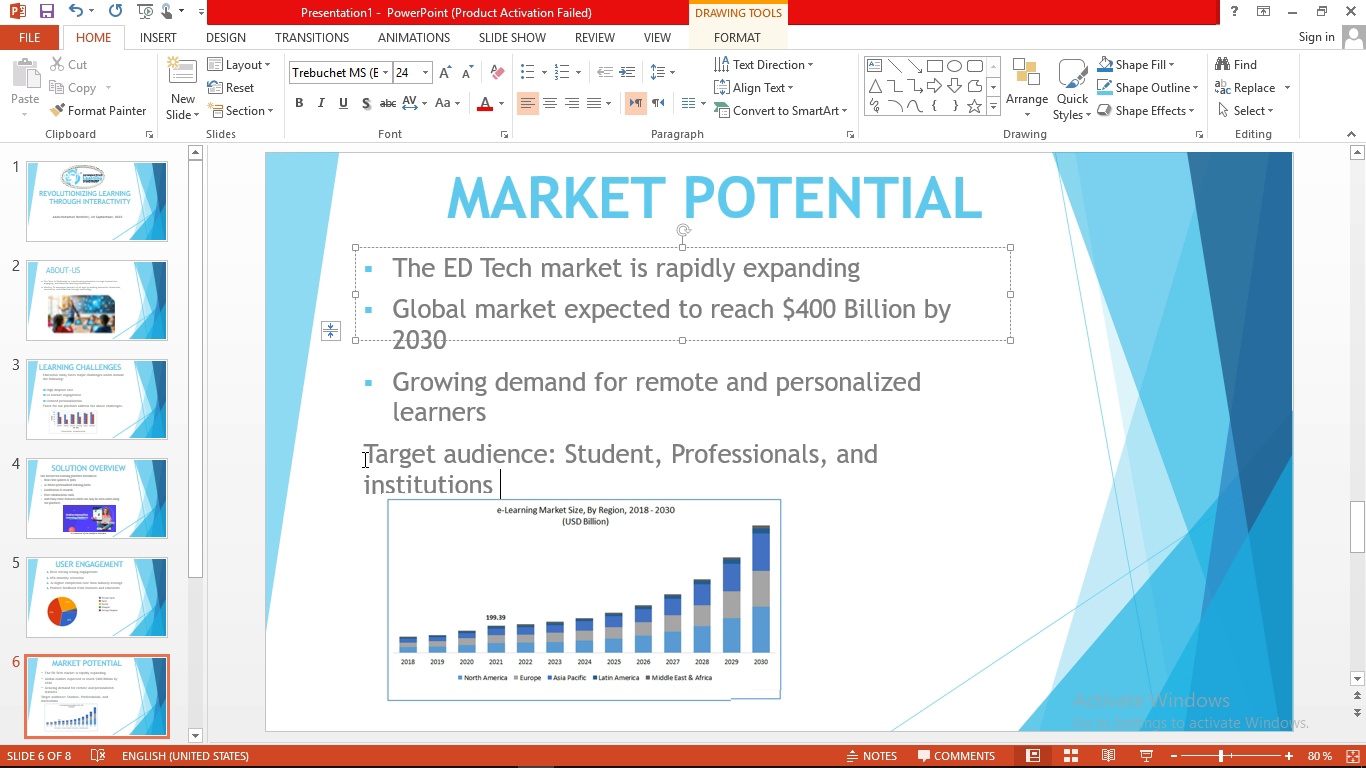 
left_click([363, 459])
 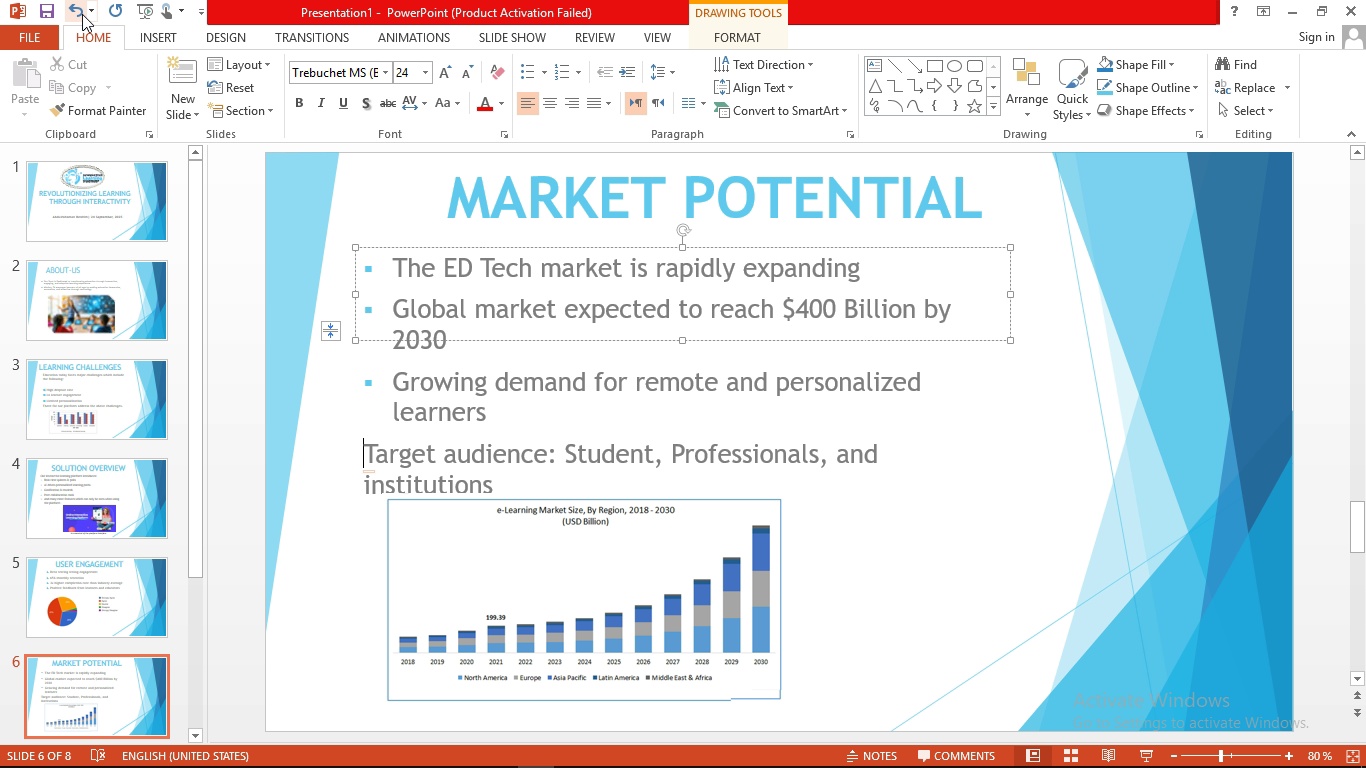 
left_click([79, 13])
 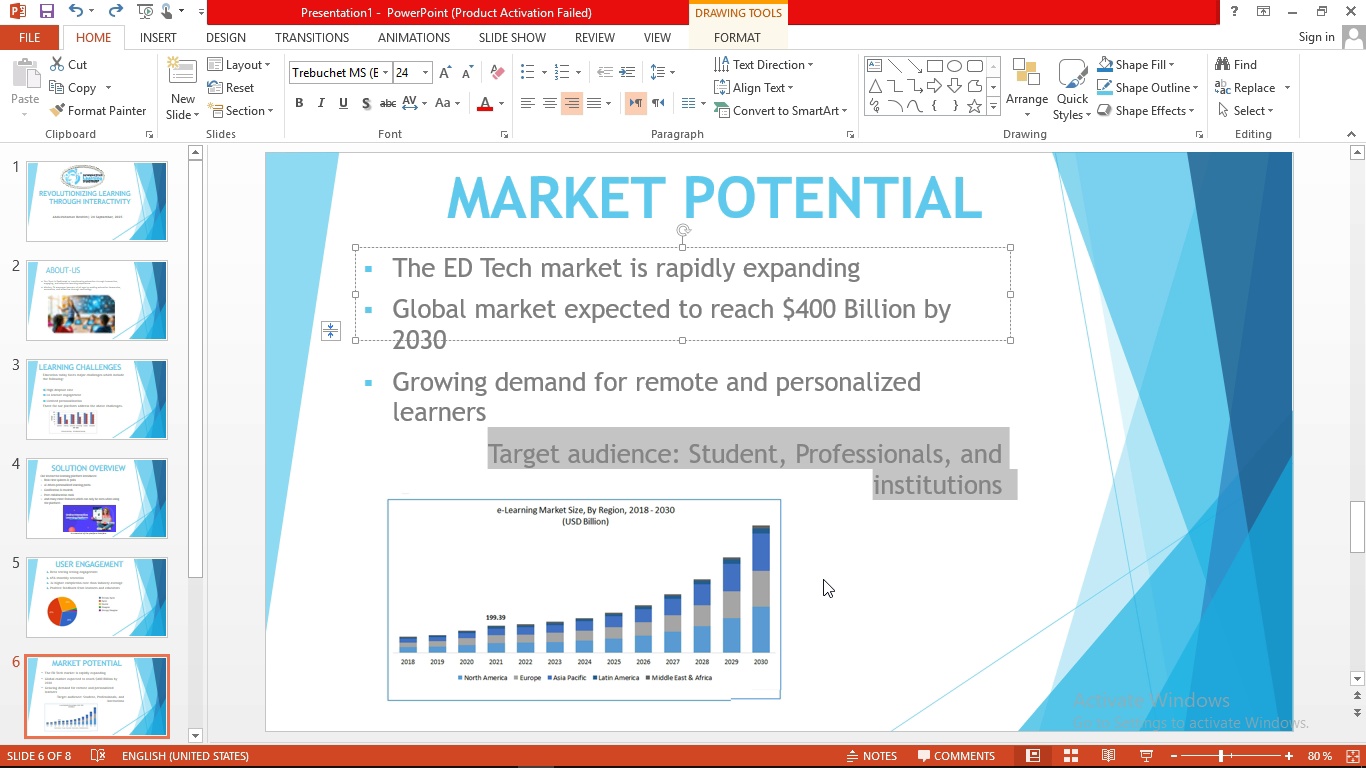 
left_click([824, 580])
 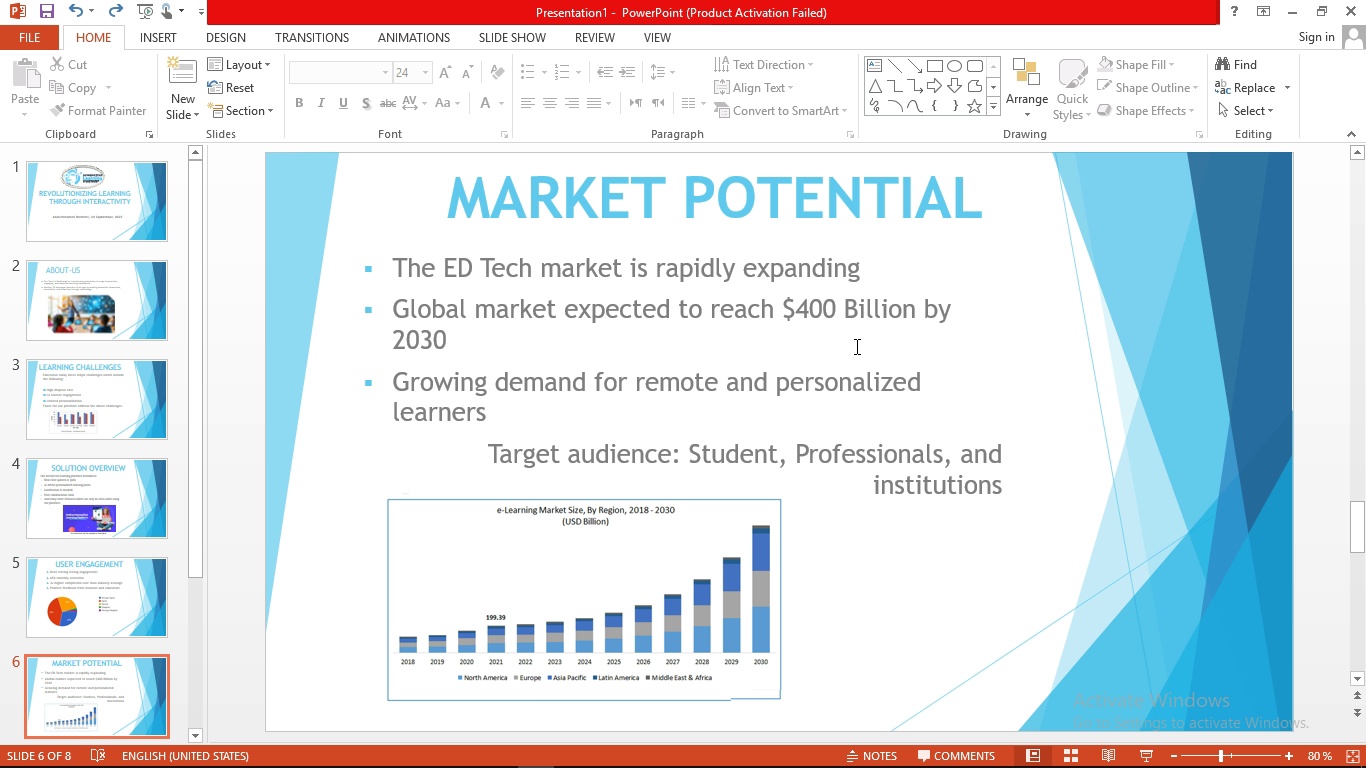 
left_click([647, 612])
 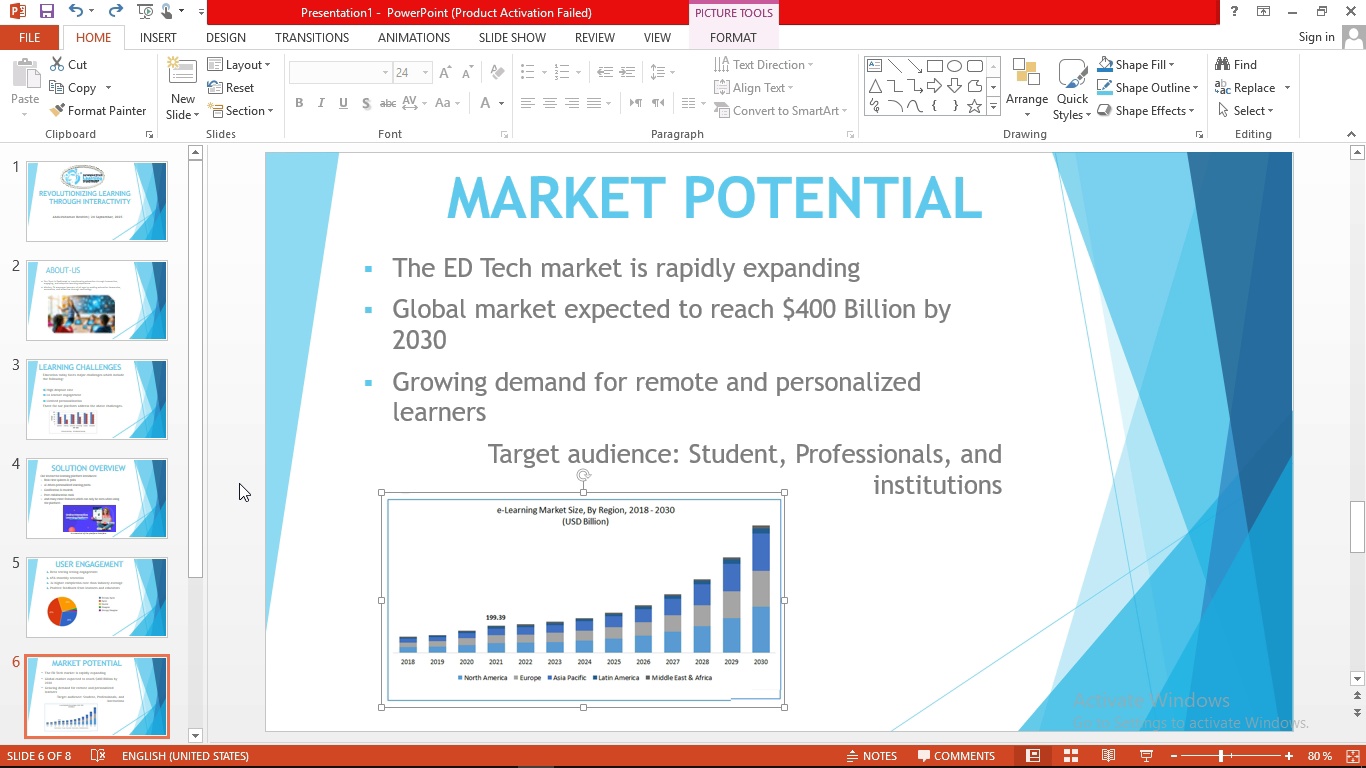 
left_click_drag(start_coordinate=[198, 500], to_coordinate=[198, 655])
 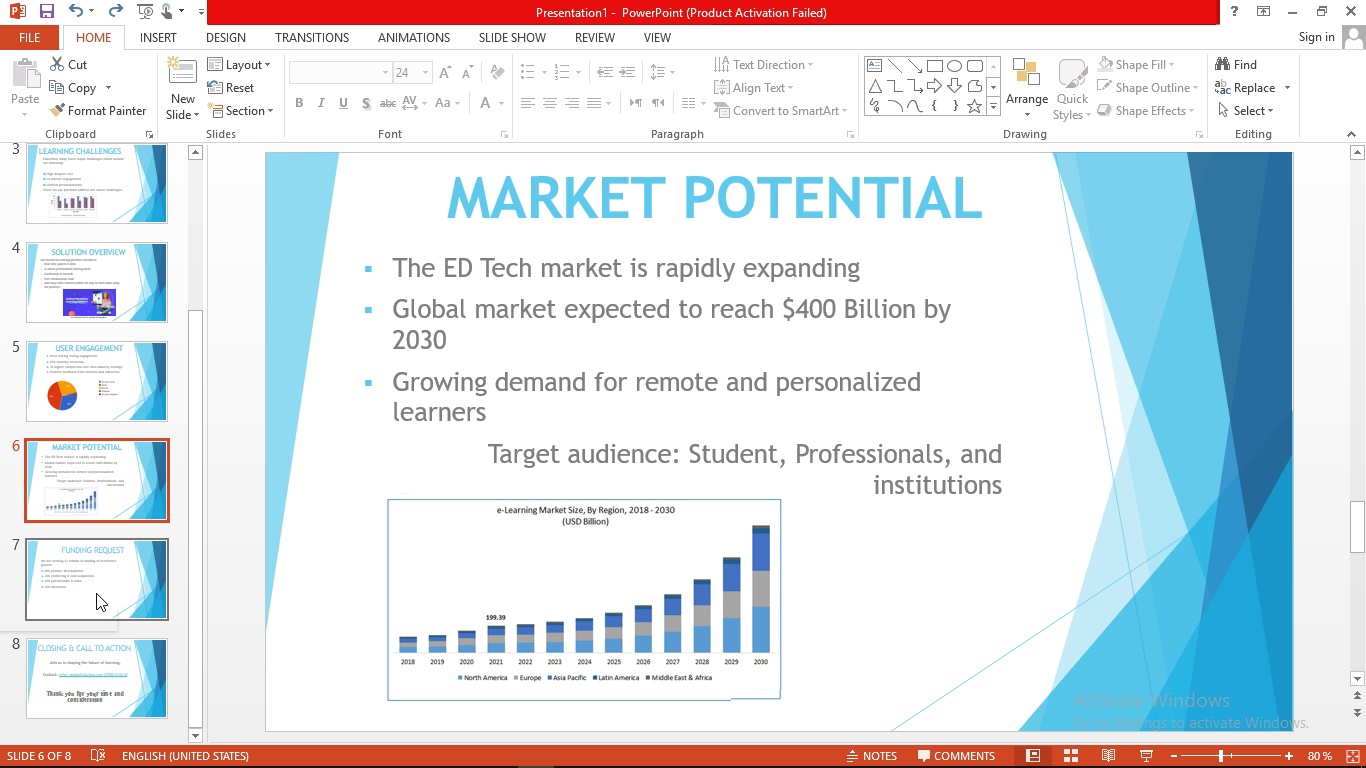 
left_click([96, 593])
 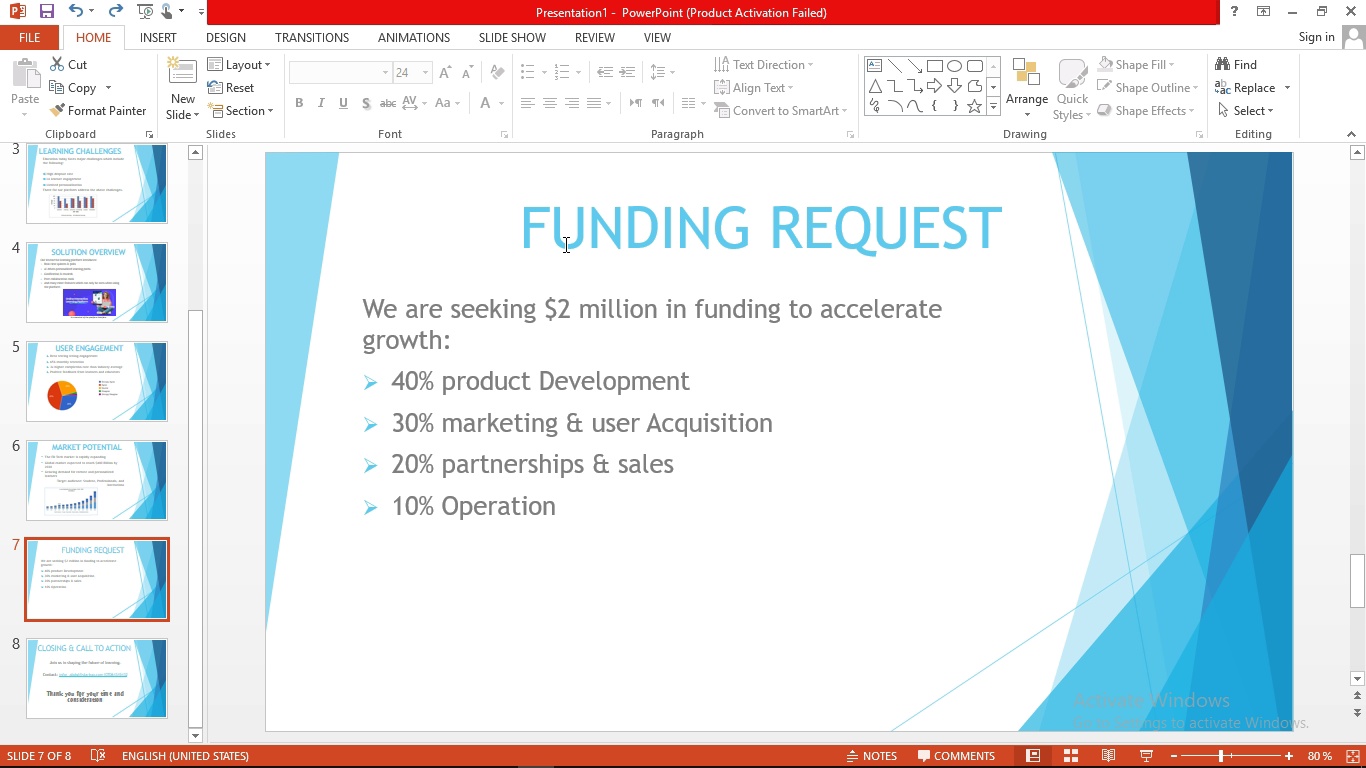 
left_click([565, 240])
 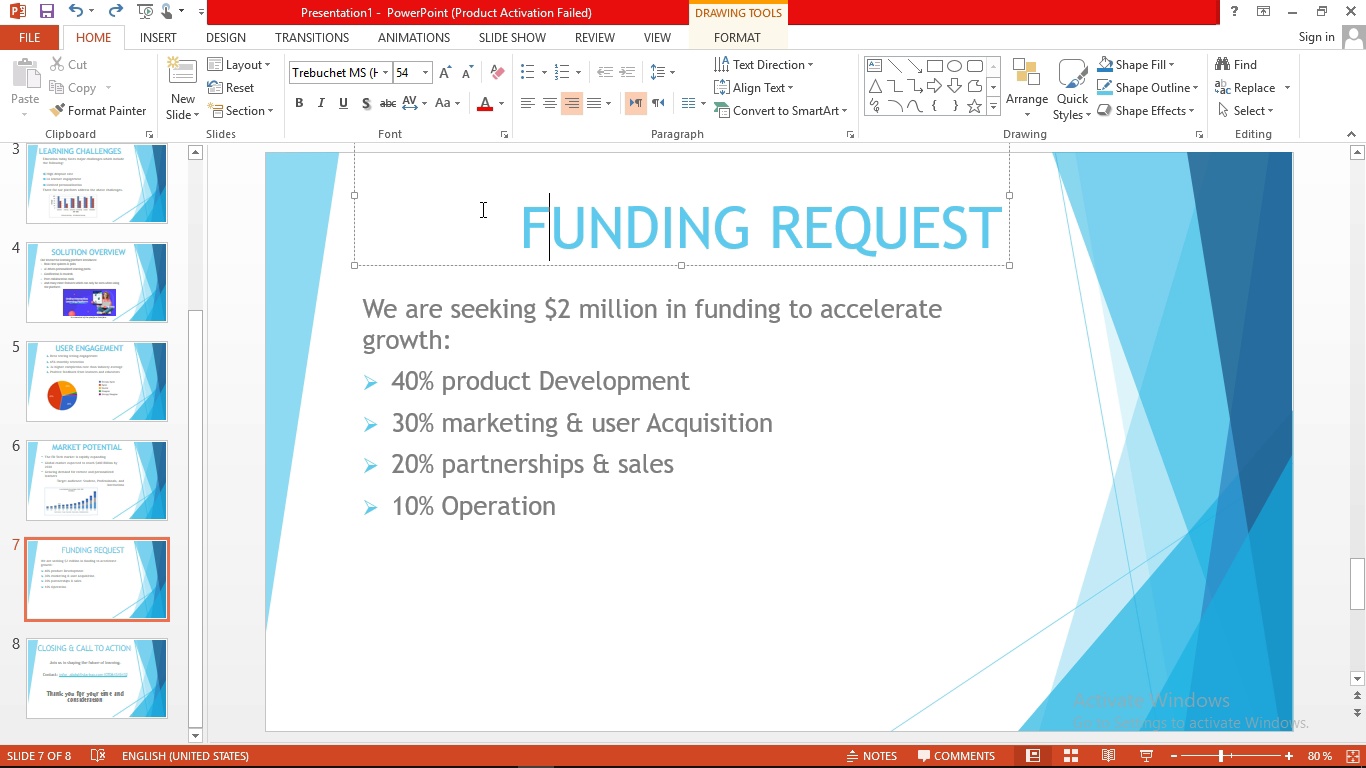 
left_click_drag(start_coordinate=[524, 225], to_coordinate=[924, 241])
 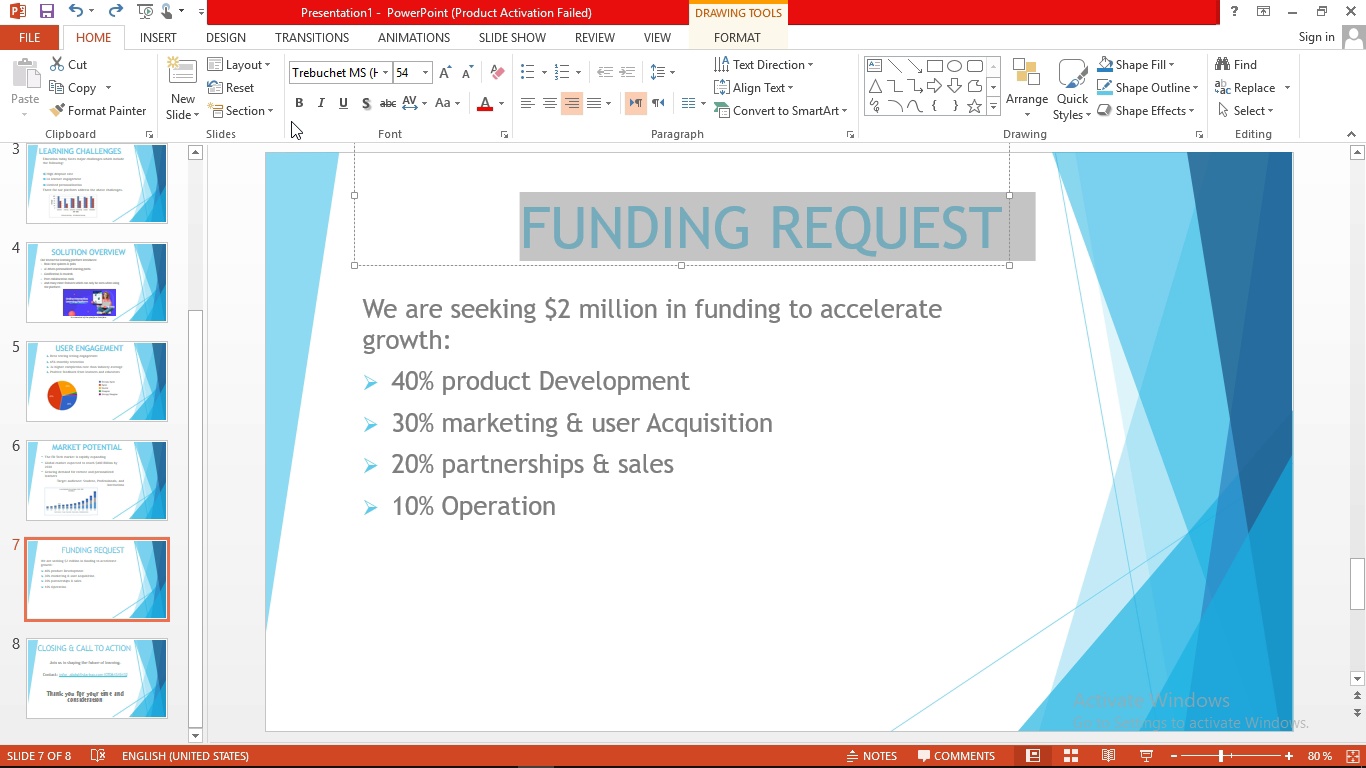 
left_click([294, 108])
 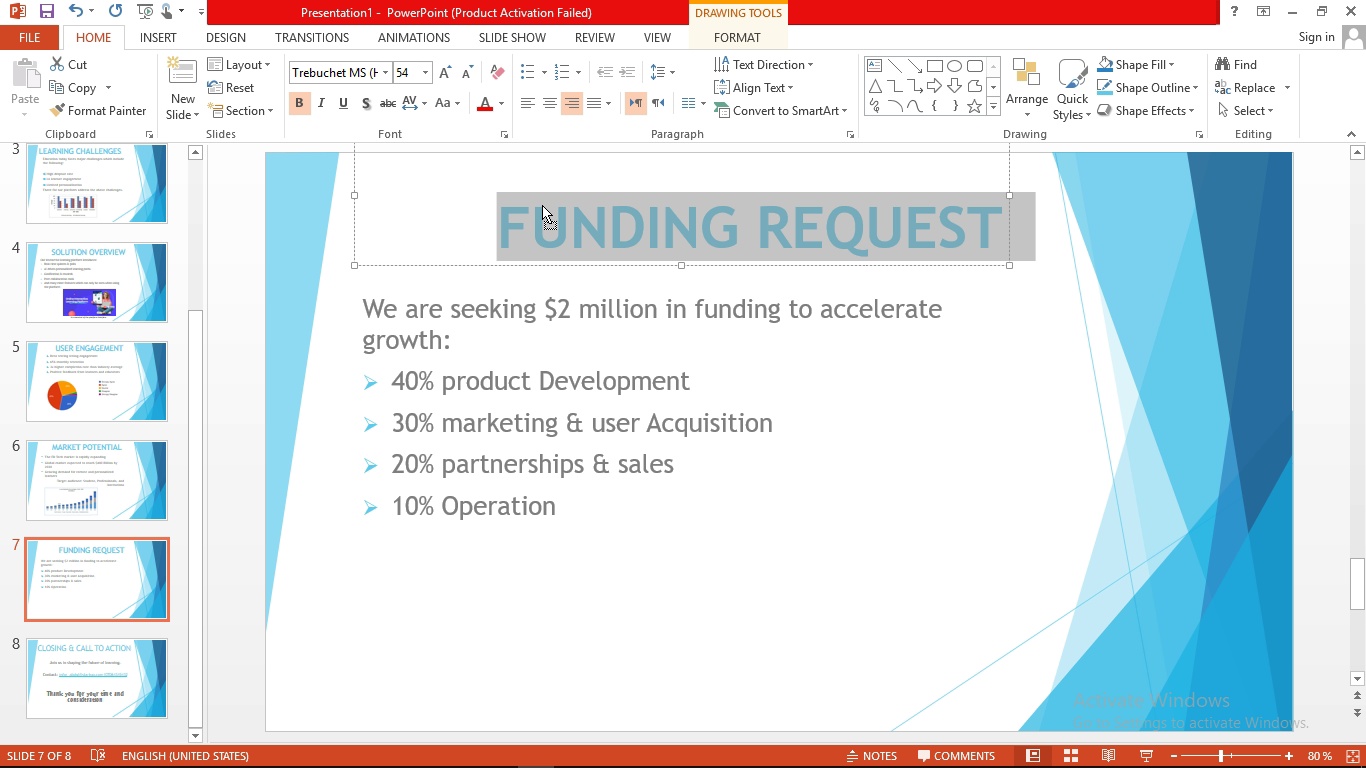 
left_click([542, 205])
 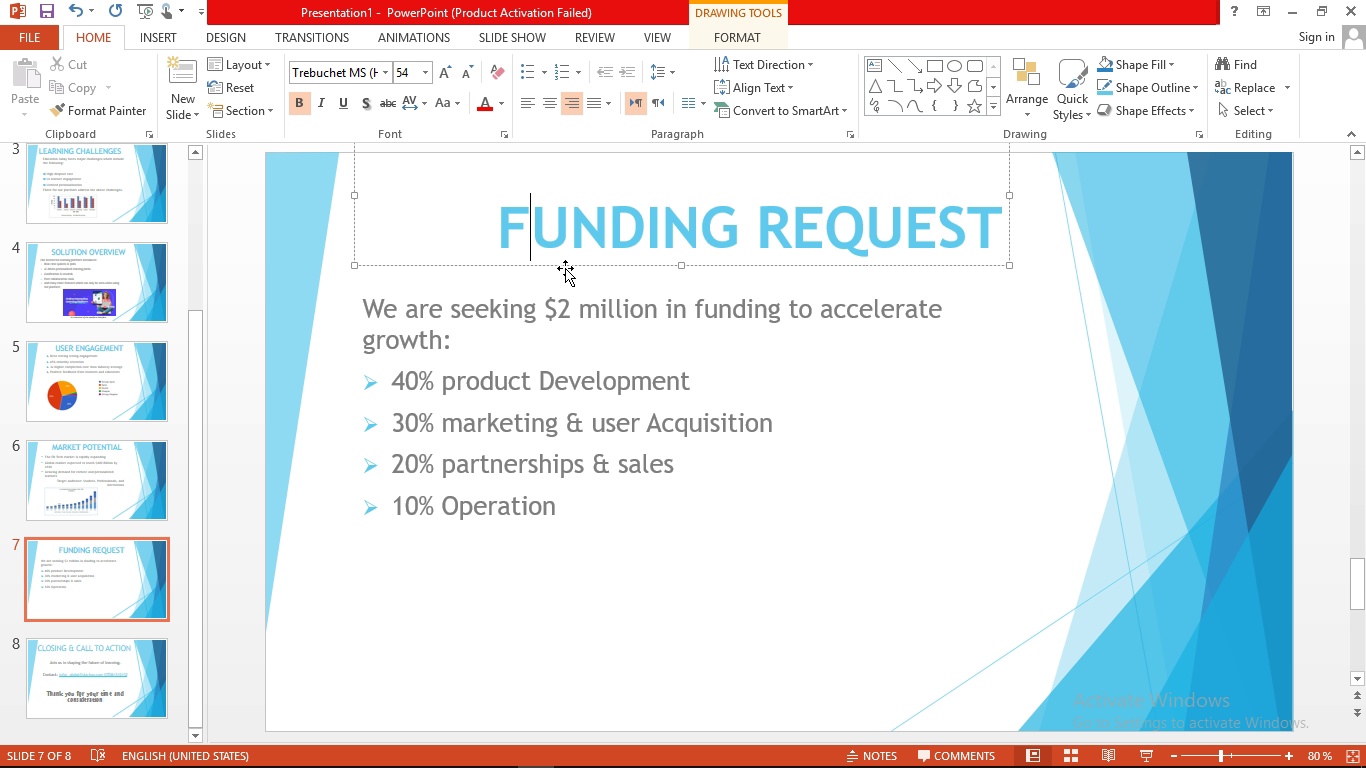 
left_click_drag(start_coordinate=[564, 267], to_coordinate=[529, 260])
 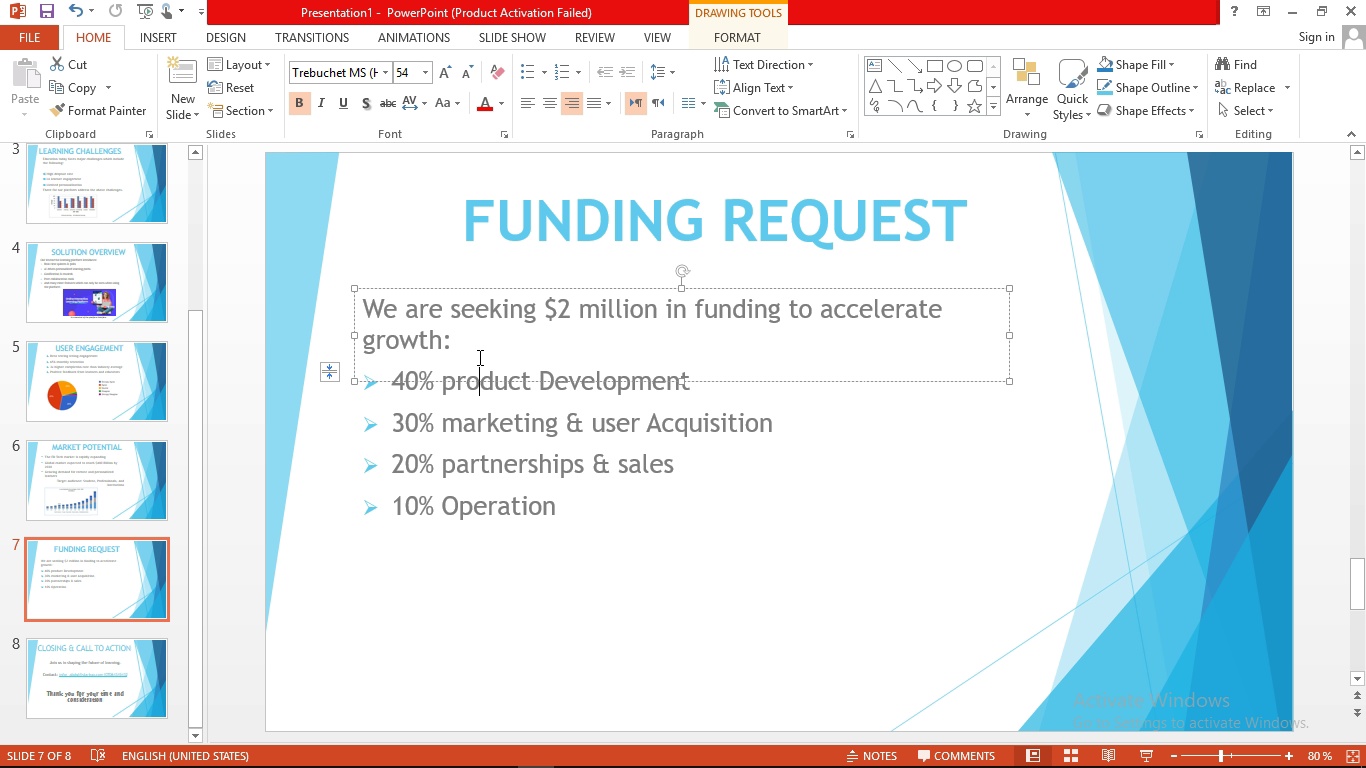 
left_click([478, 357])
 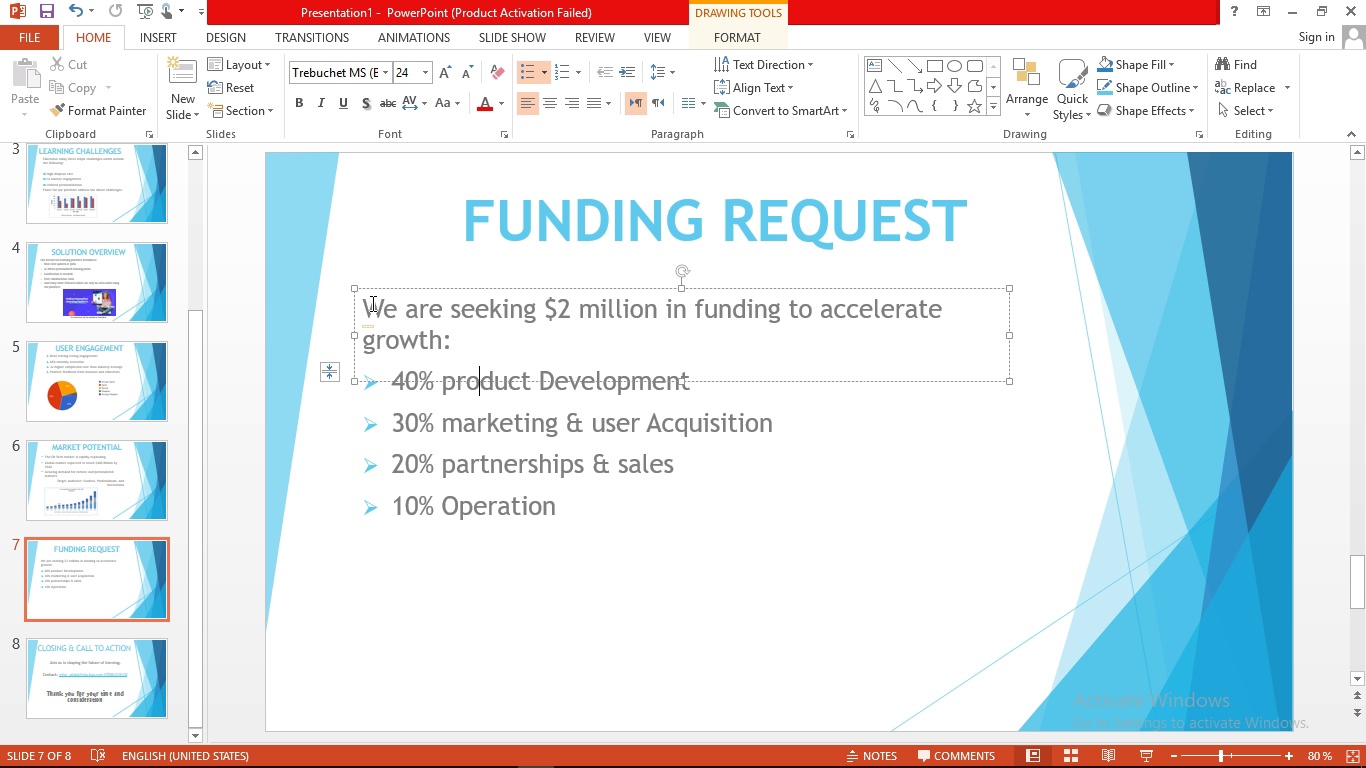 
left_click_drag(start_coordinate=[371, 304], to_coordinate=[570, 538])
 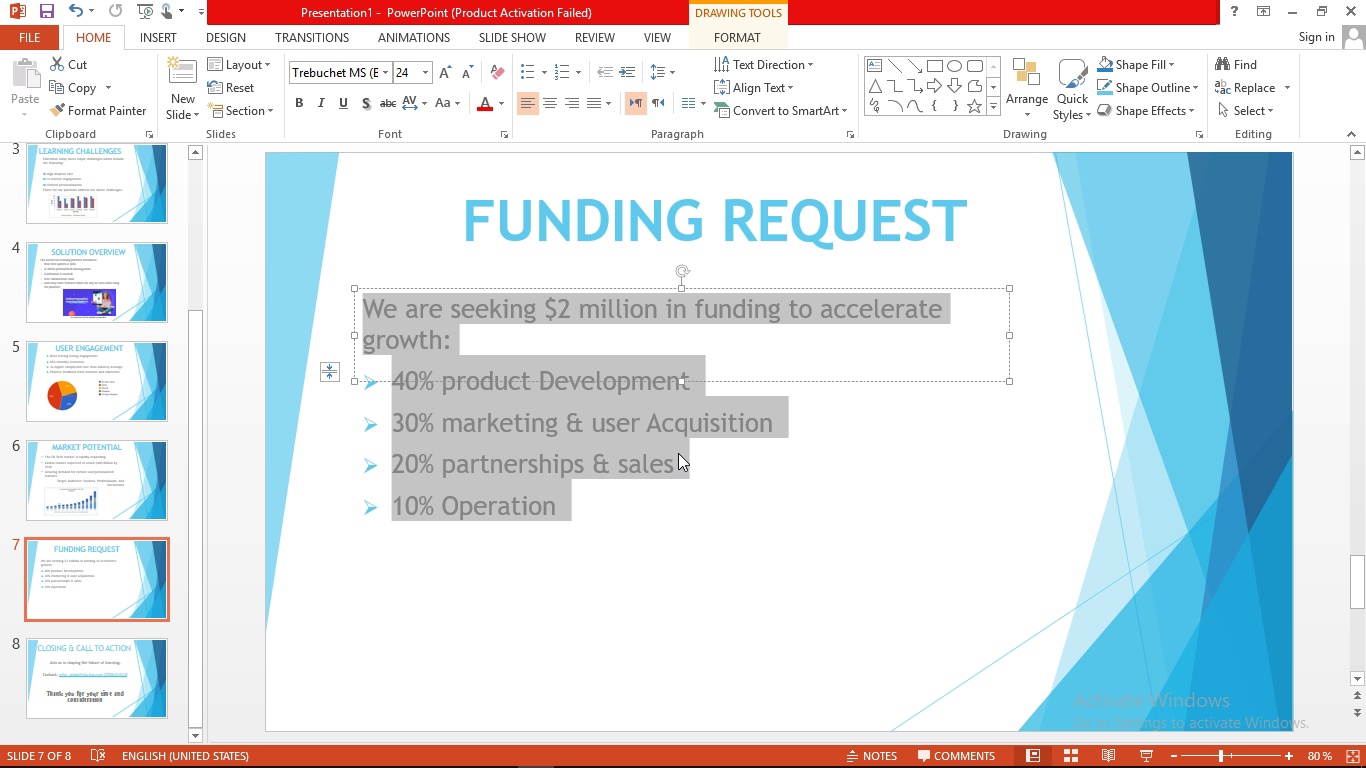 
left_click([632, 521])
 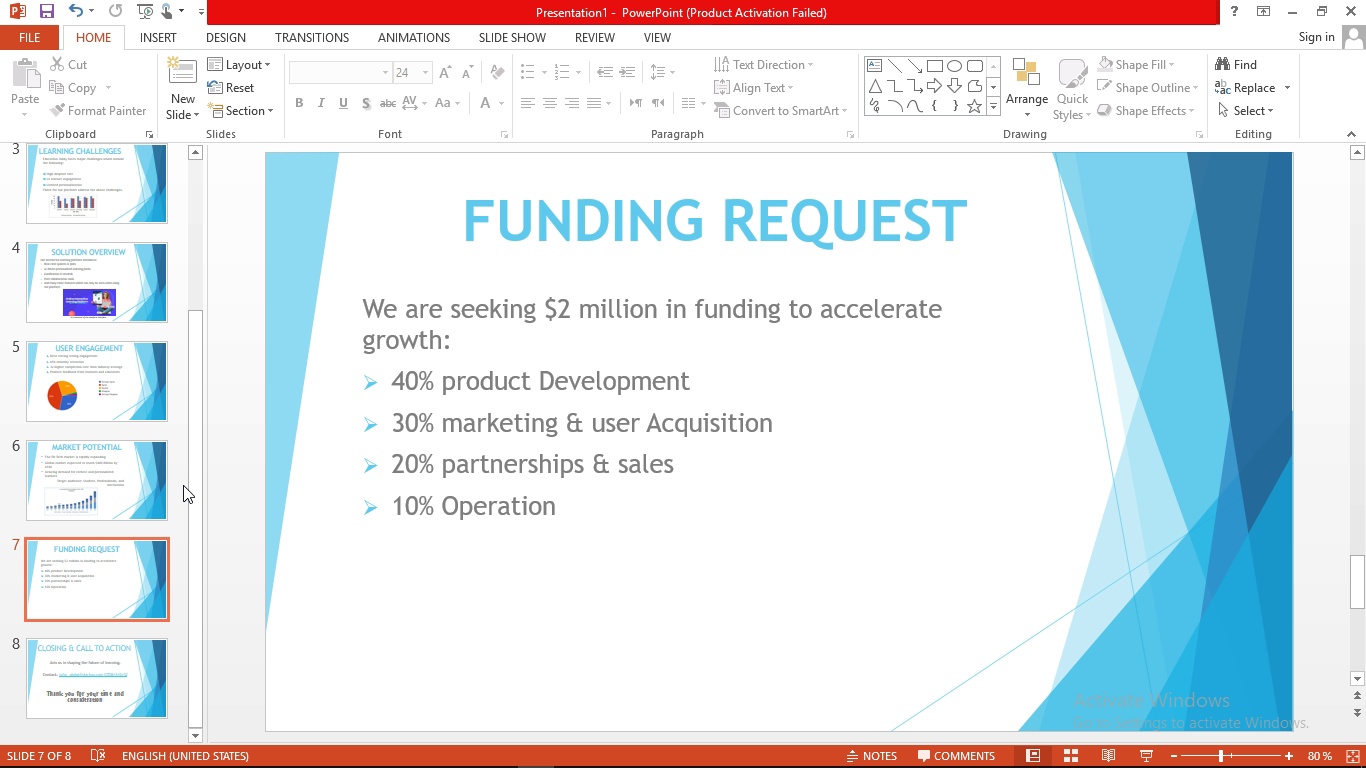 
left_click([106, 657])
 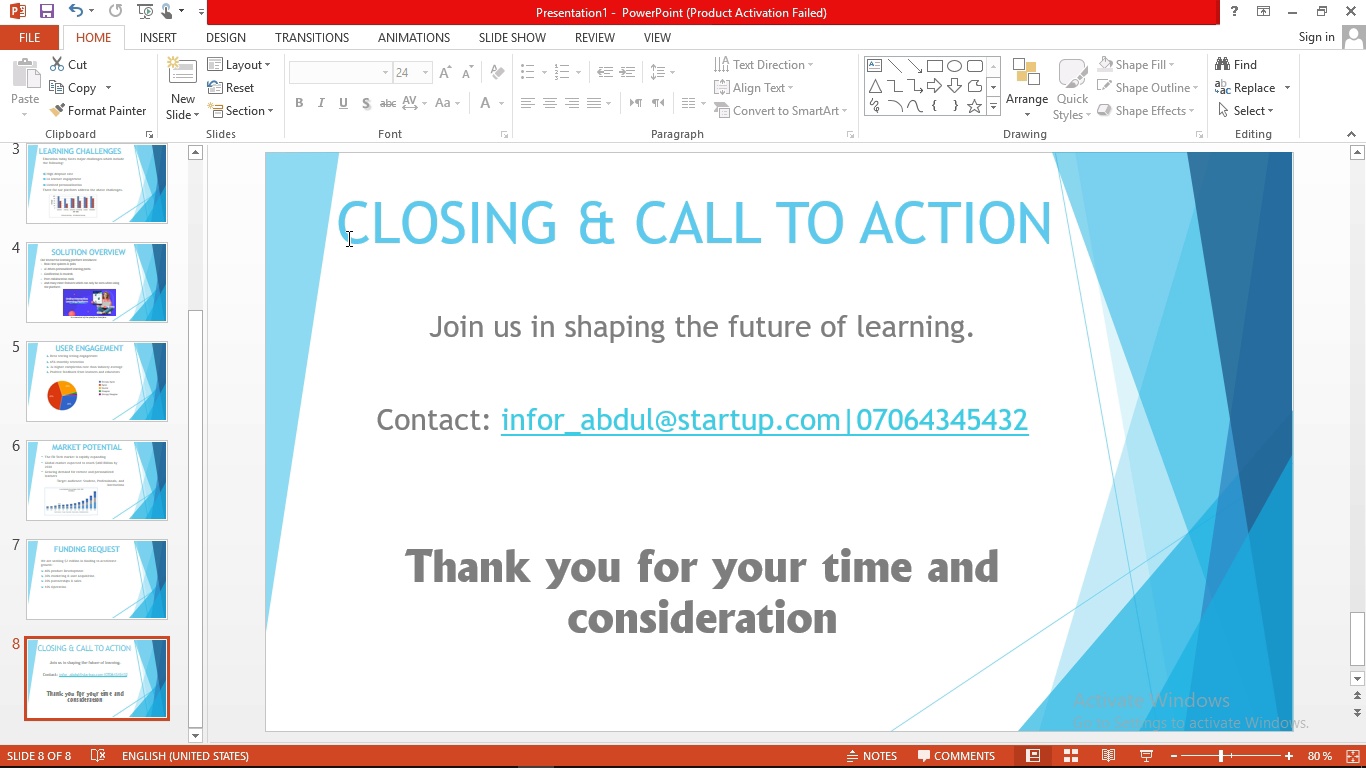 
left_click_drag(start_coordinate=[347, 238], to_coordinate=[1045, 212])
 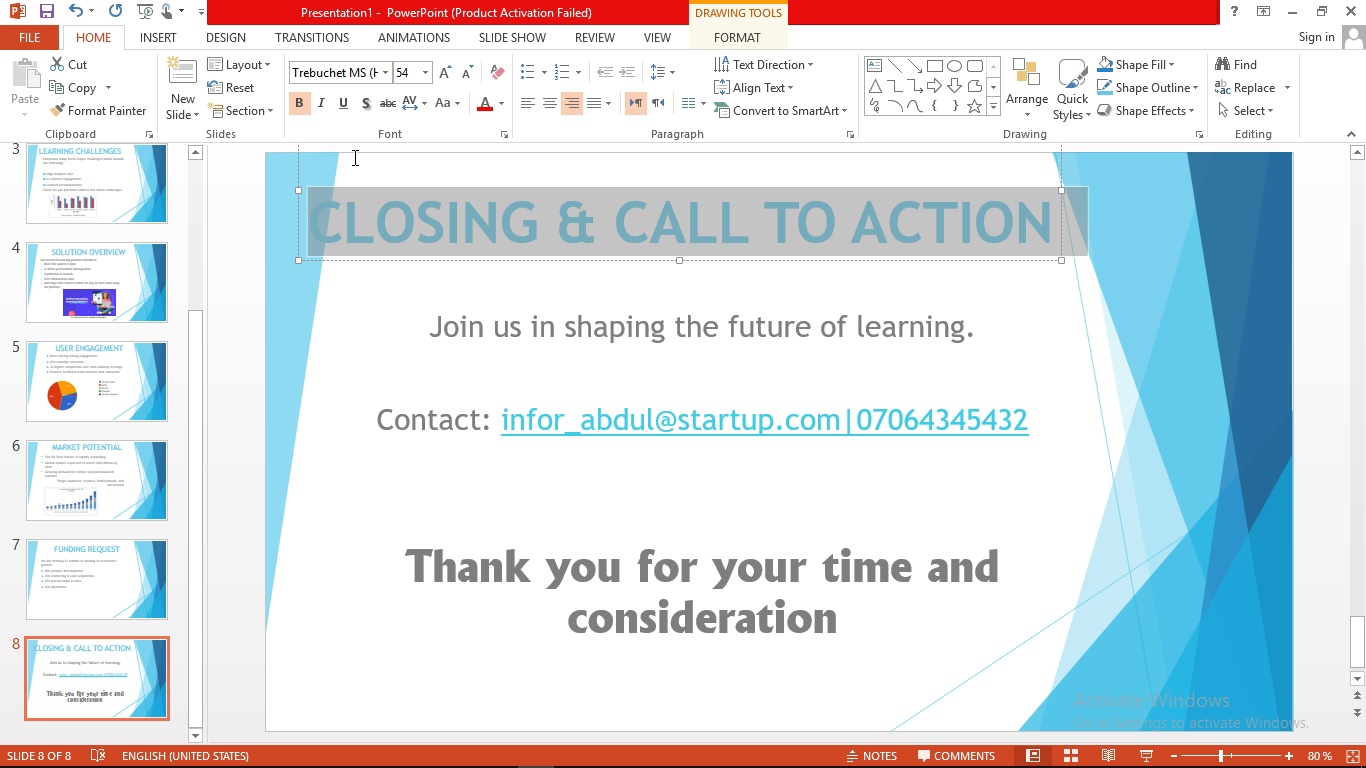 
left_click([541, 255])
 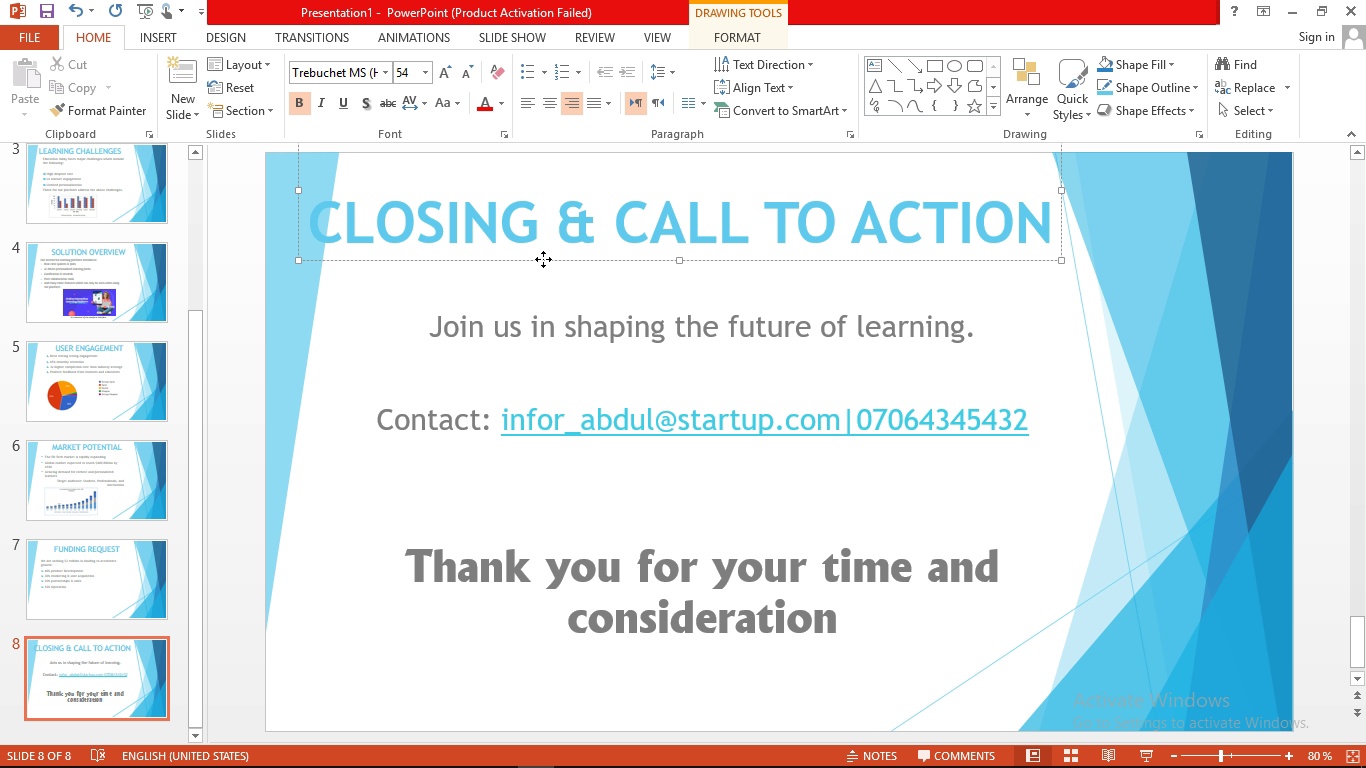 
left_click([543, 259])
 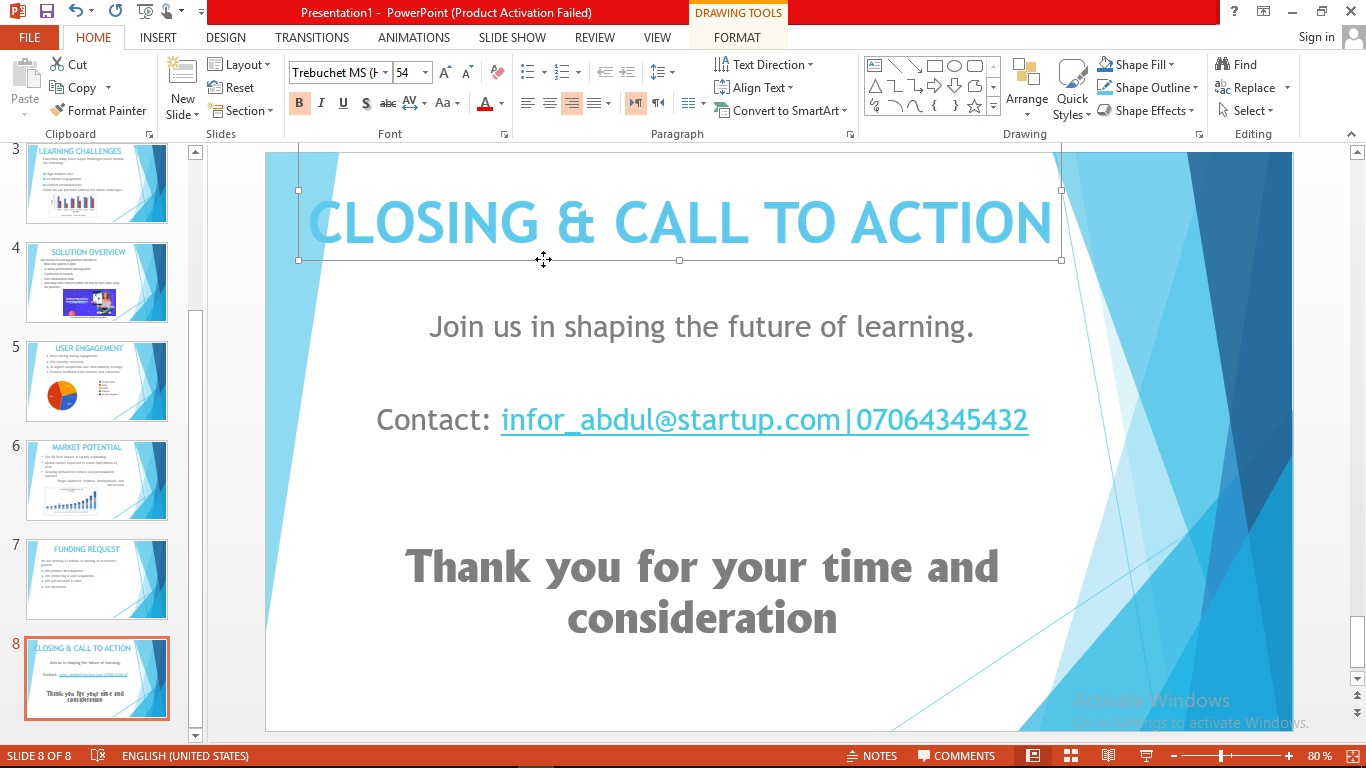 
left_click_drag(start_coordinate=[543, 259], to_coordinate=[561, 258])
 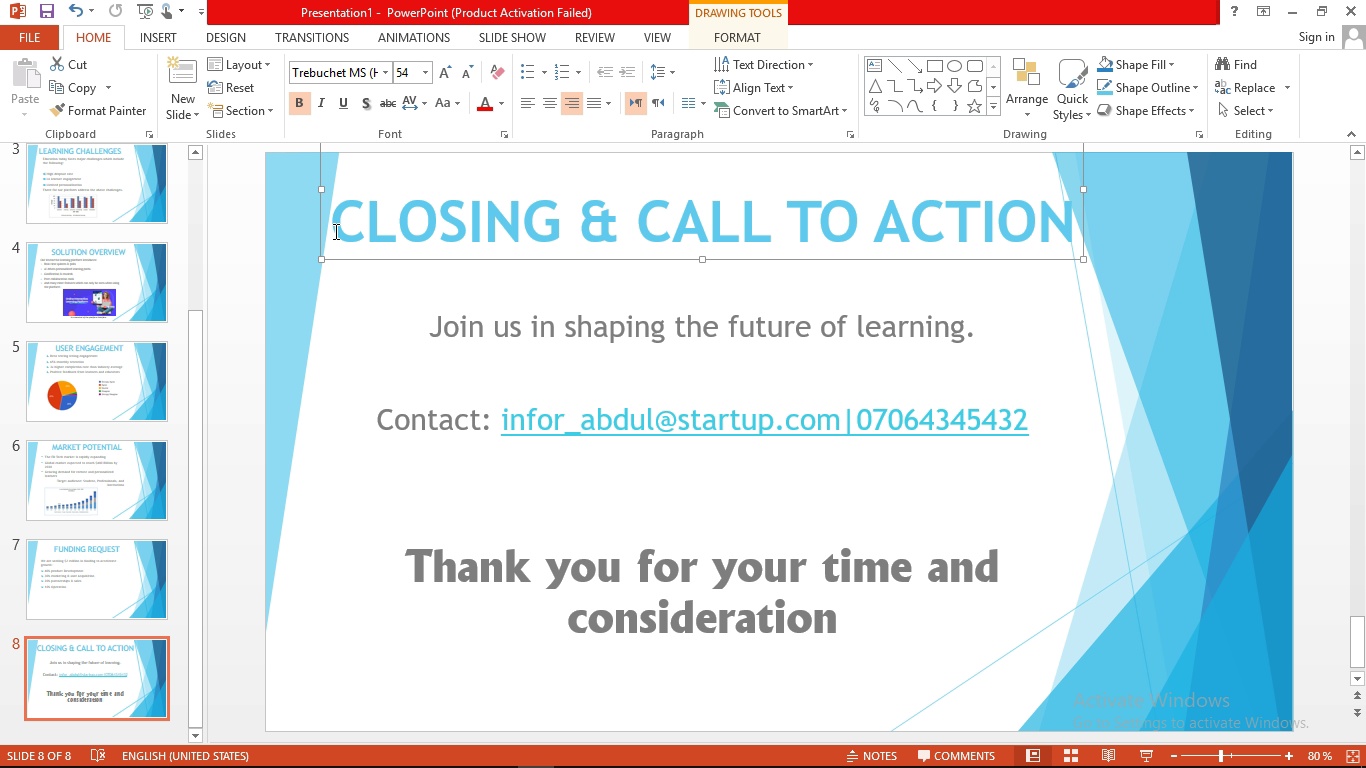 
left_click_drag(start_coordinate=[333, 230], to_coordinate=[1049, 221])
 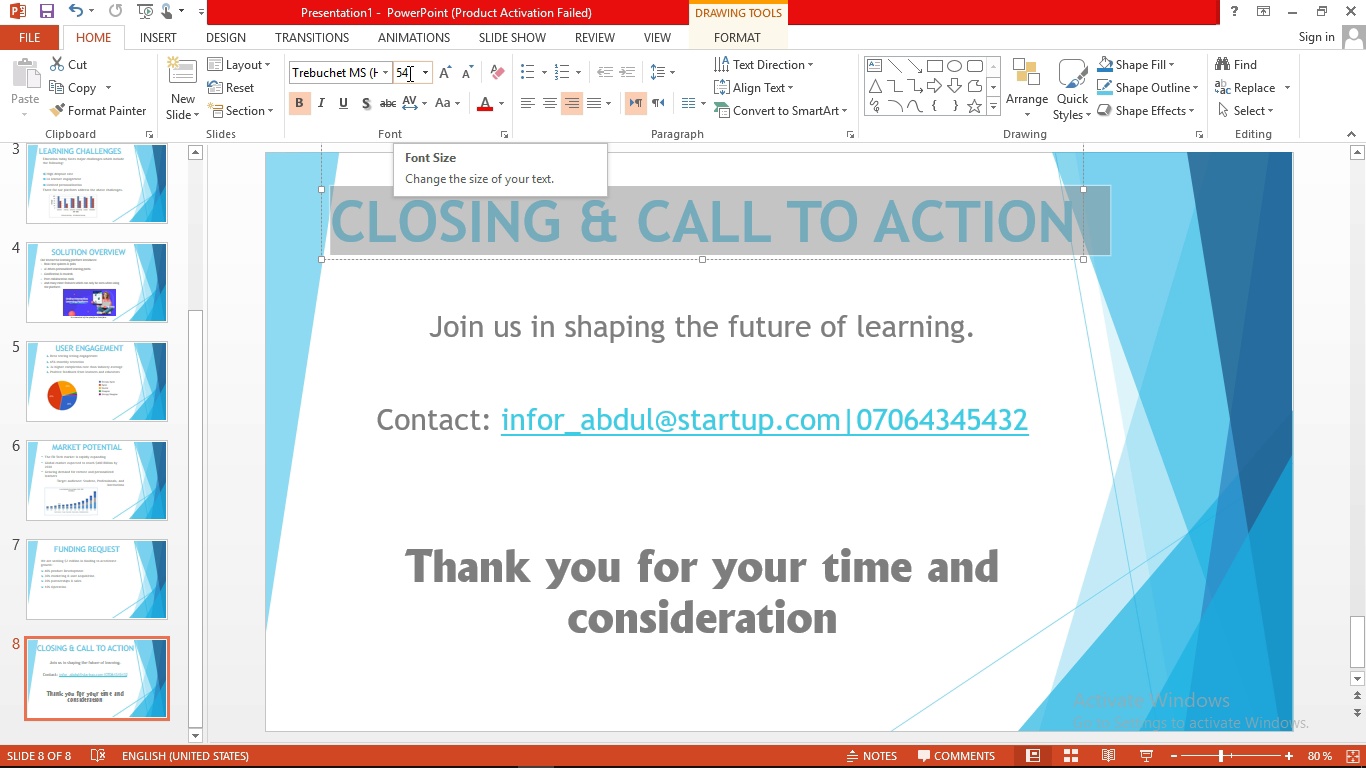 
left_click([425, 73])
 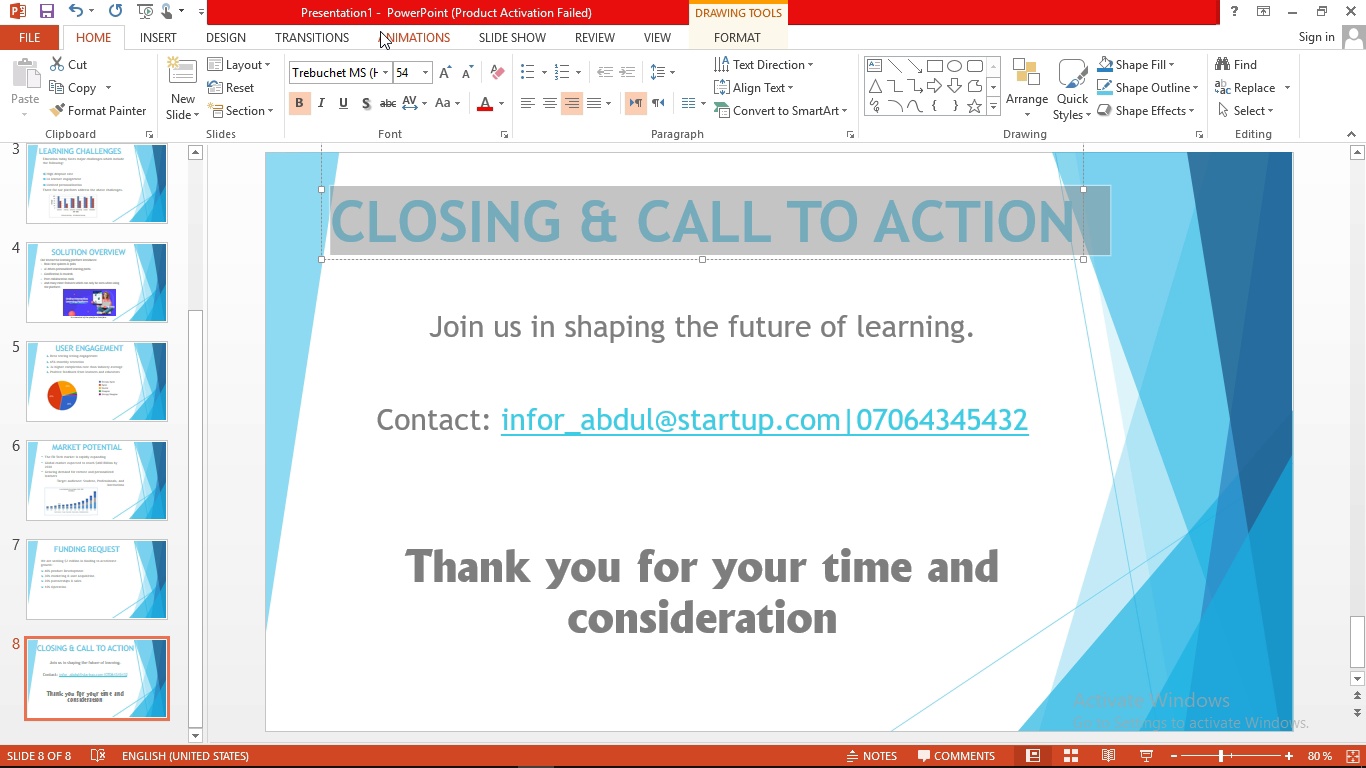 
left_click([413, 76])
 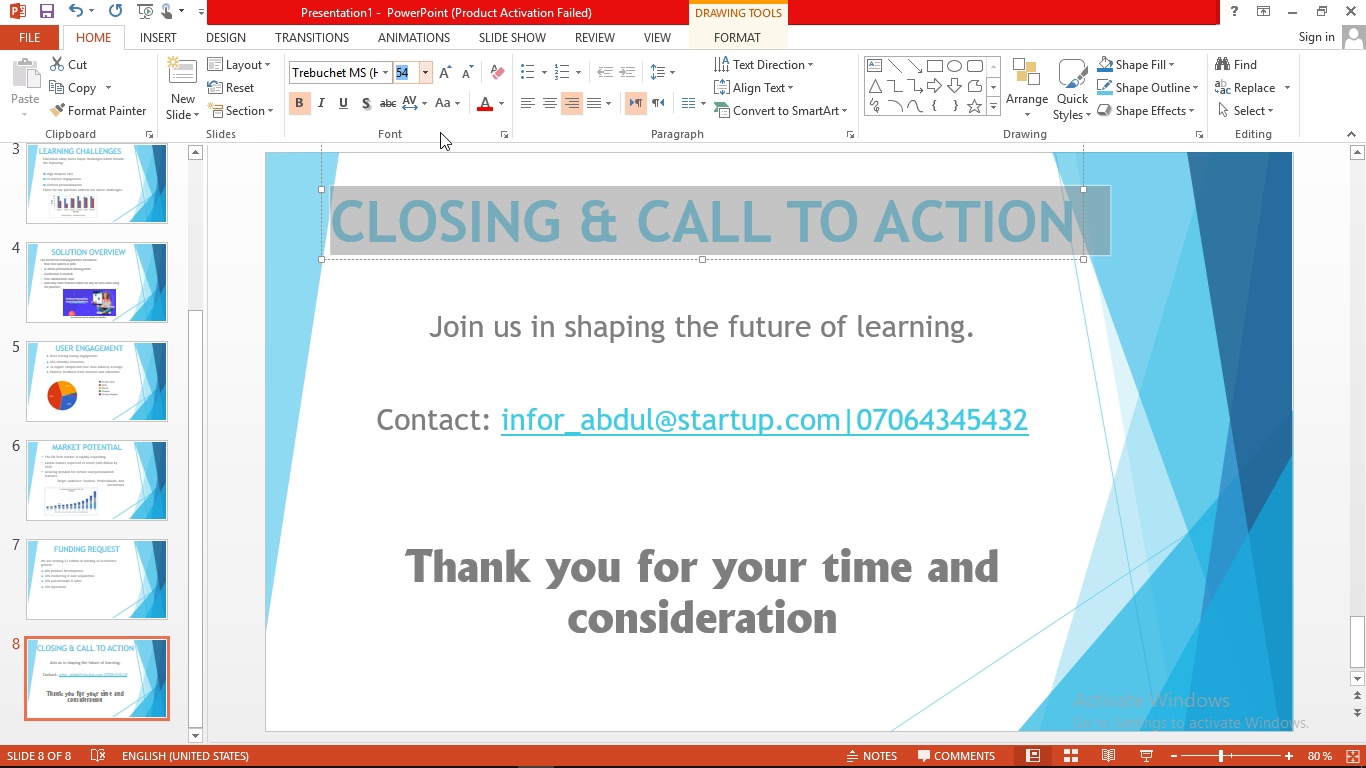 
key(ArrowRight)
 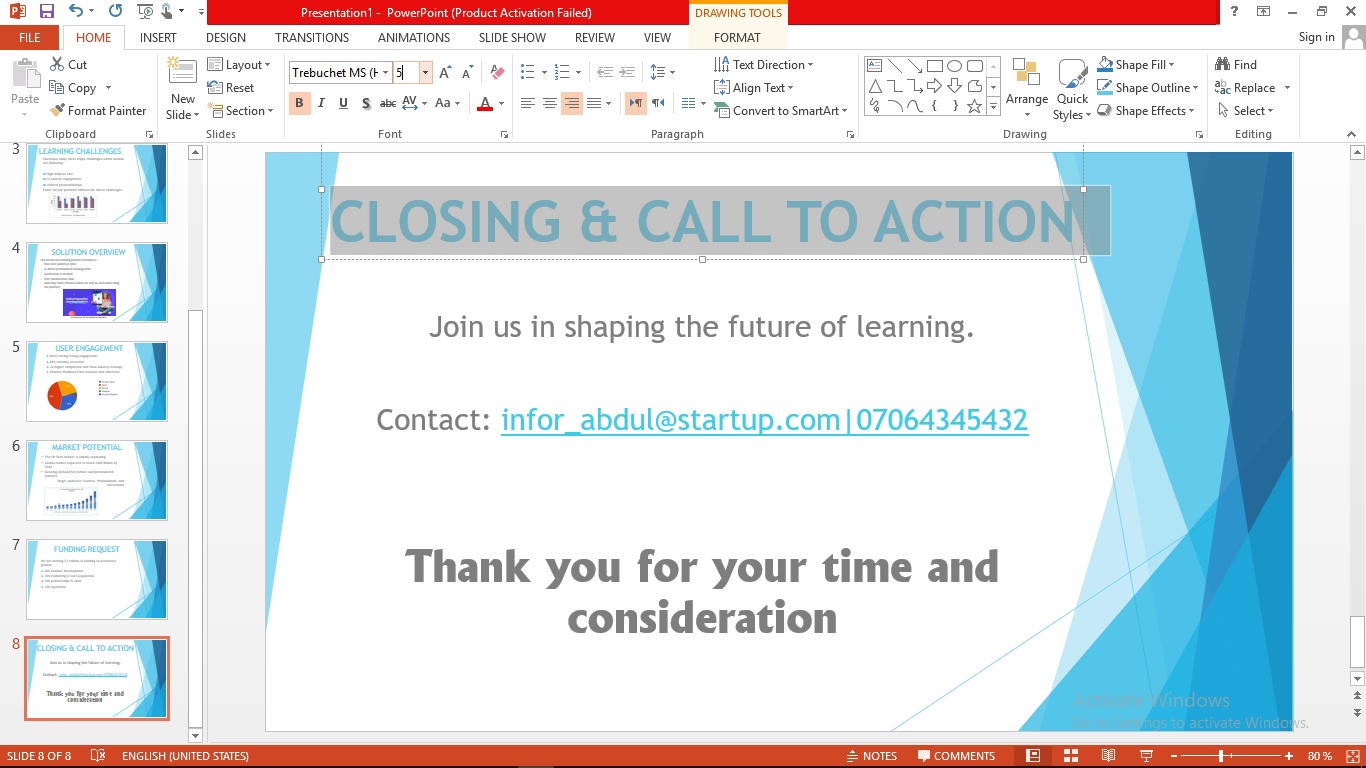 
key(Backspace)
 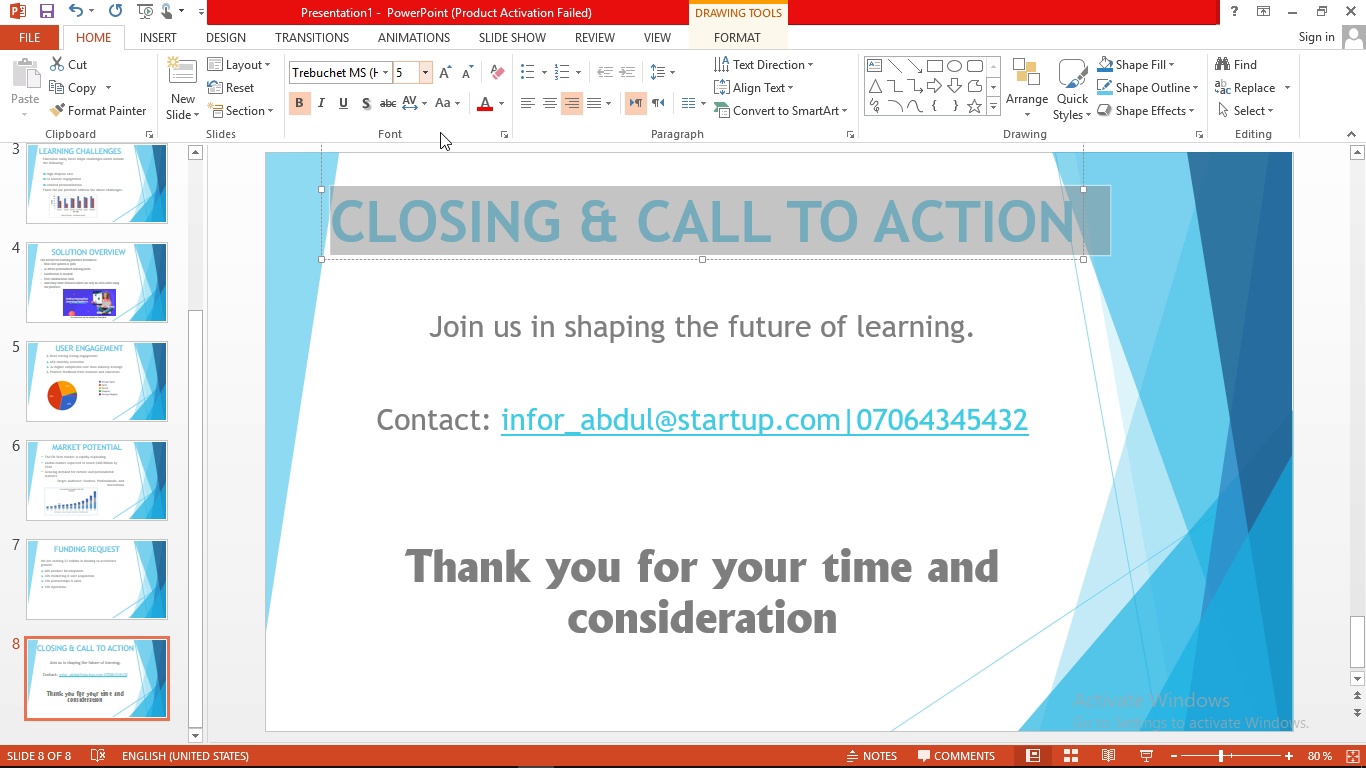 
key(0)
 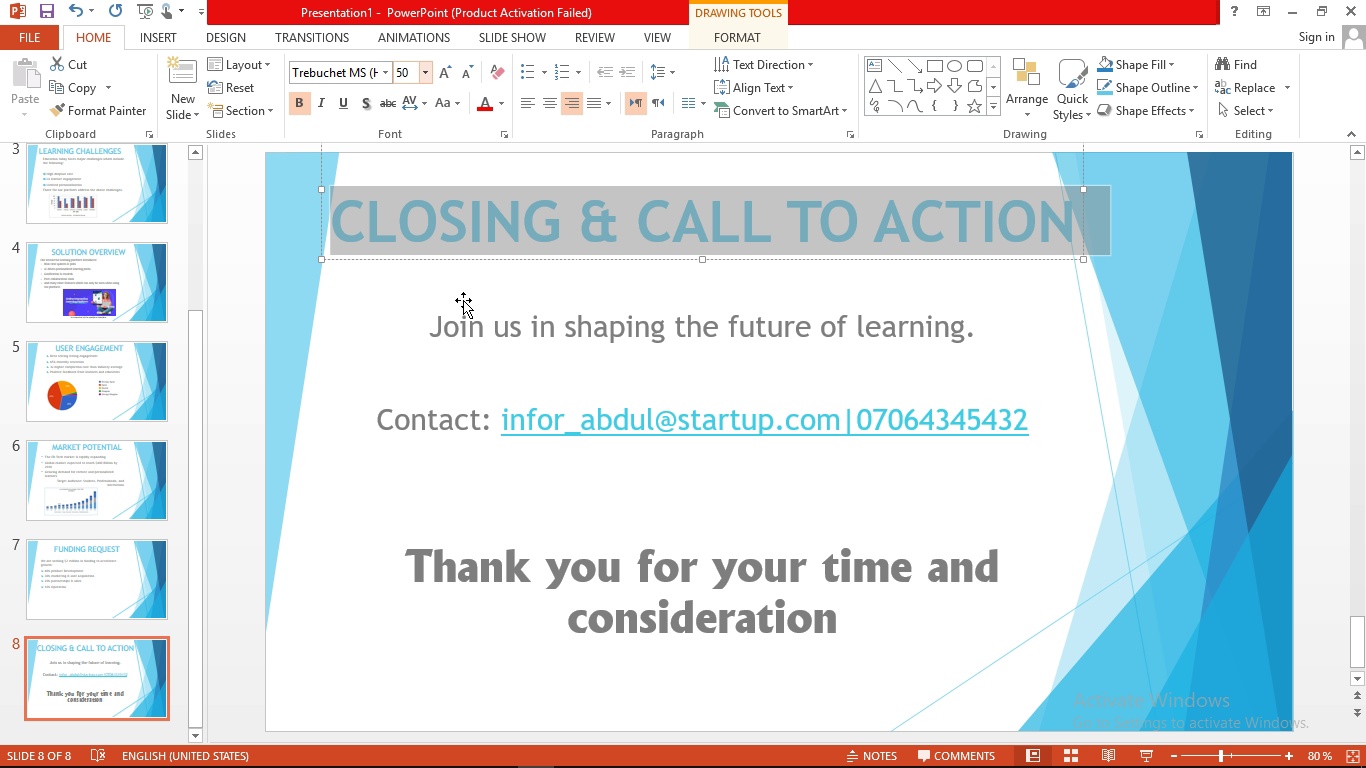 
left_click([431, 306])
 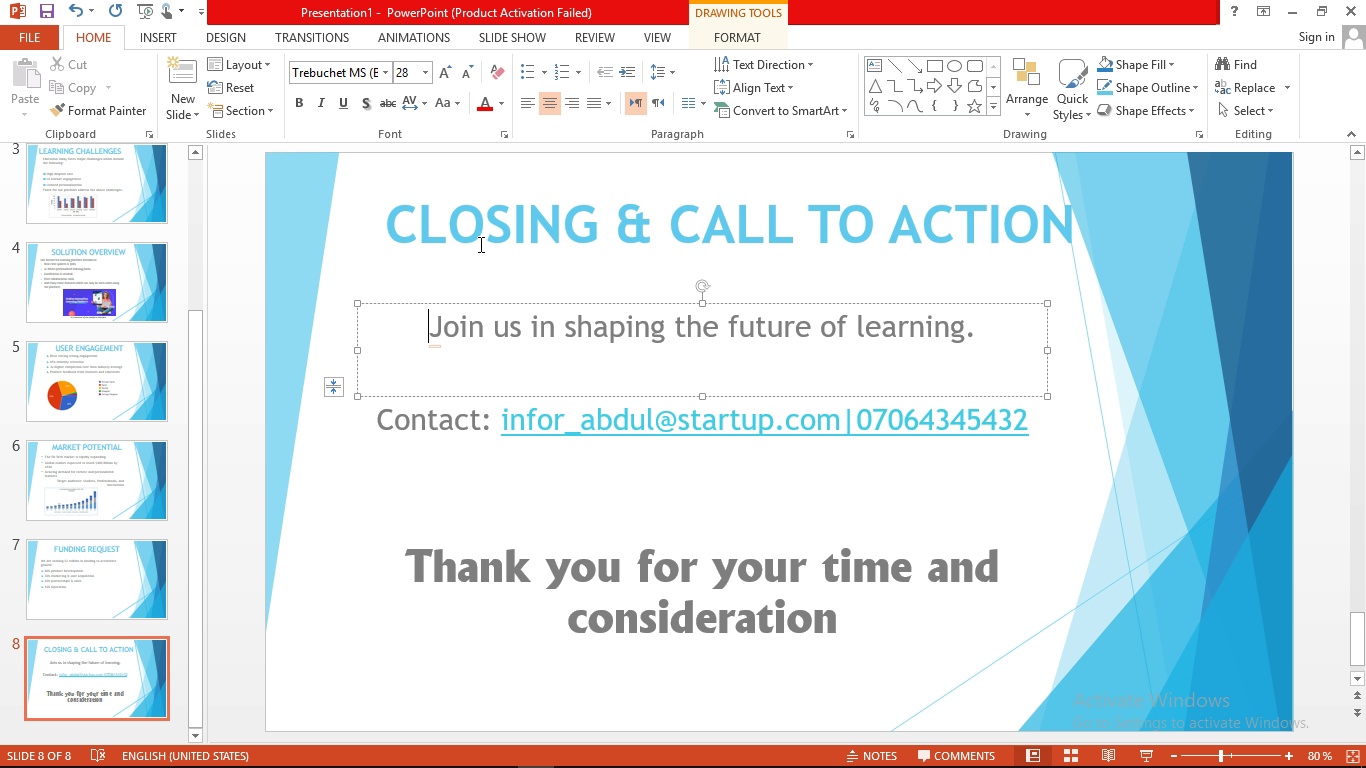 
left_click([480, 243])
 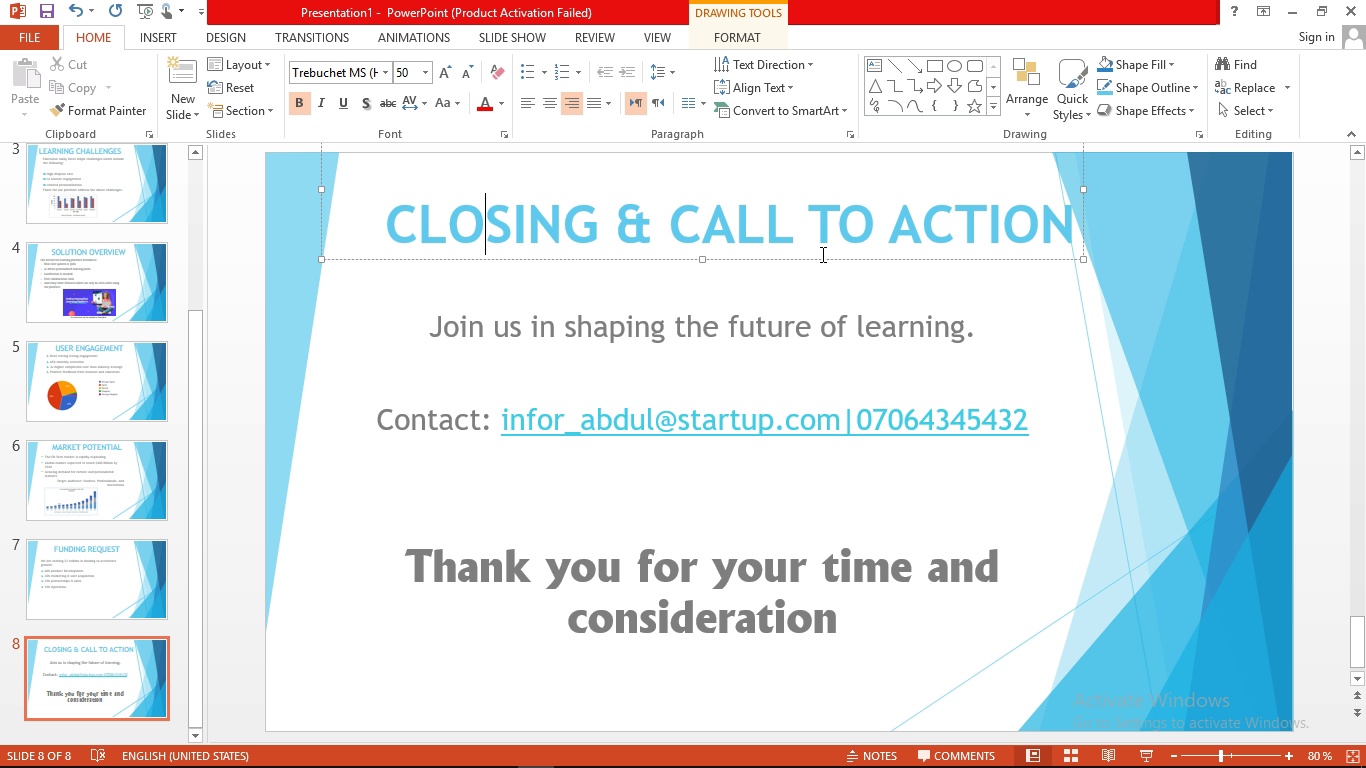 
left_click_drag(start_coordinate=[821, 258], to_coordinate=[778, 255])
 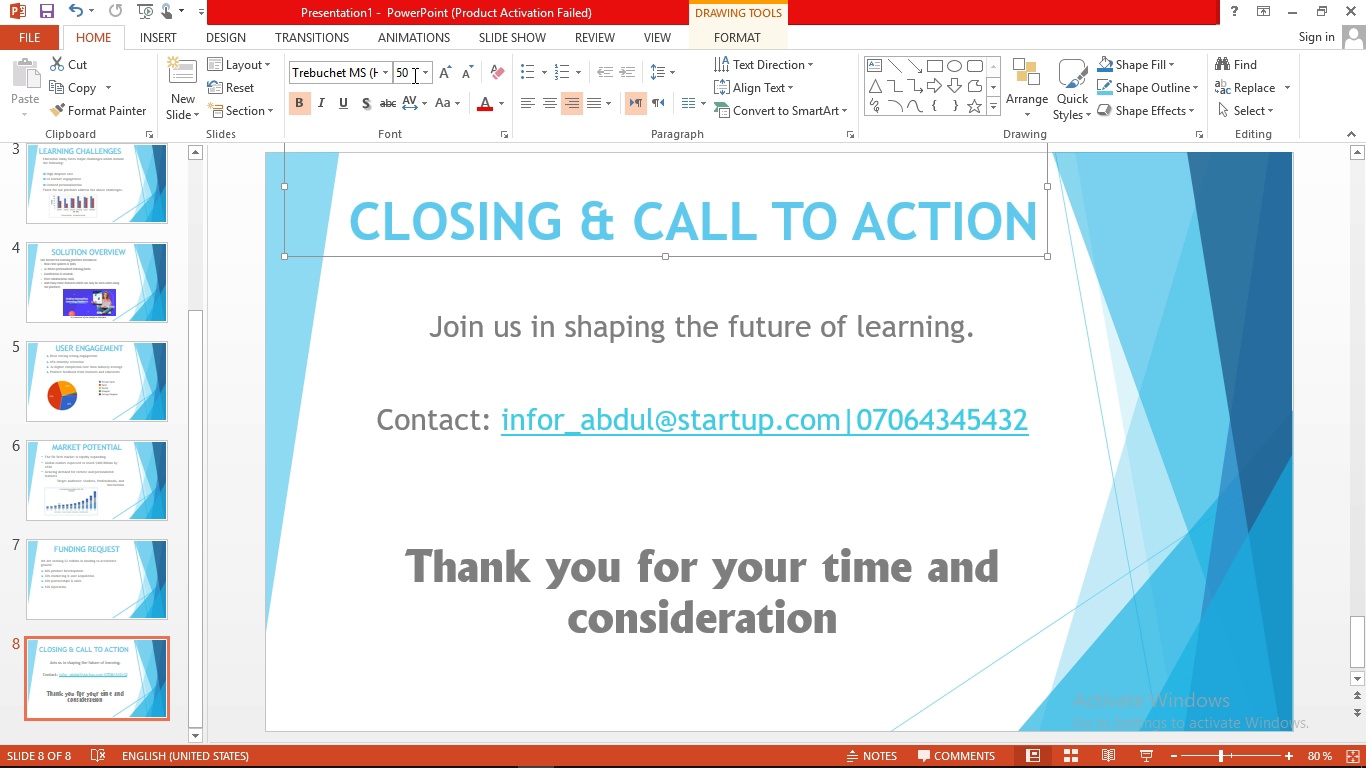 
left_click_drag(start_coordinate=[416, 71], to_coordinate=[397, 73])
 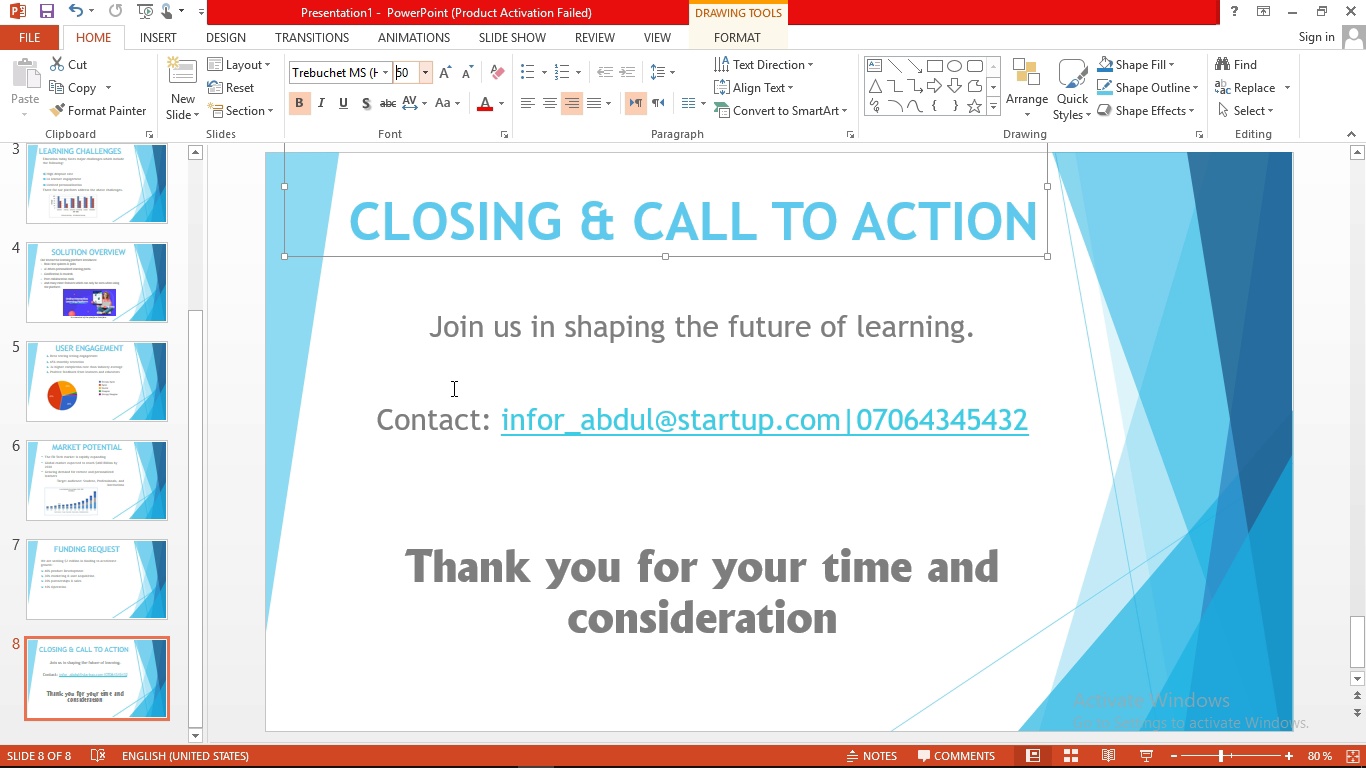 
left_click([391, 379])
 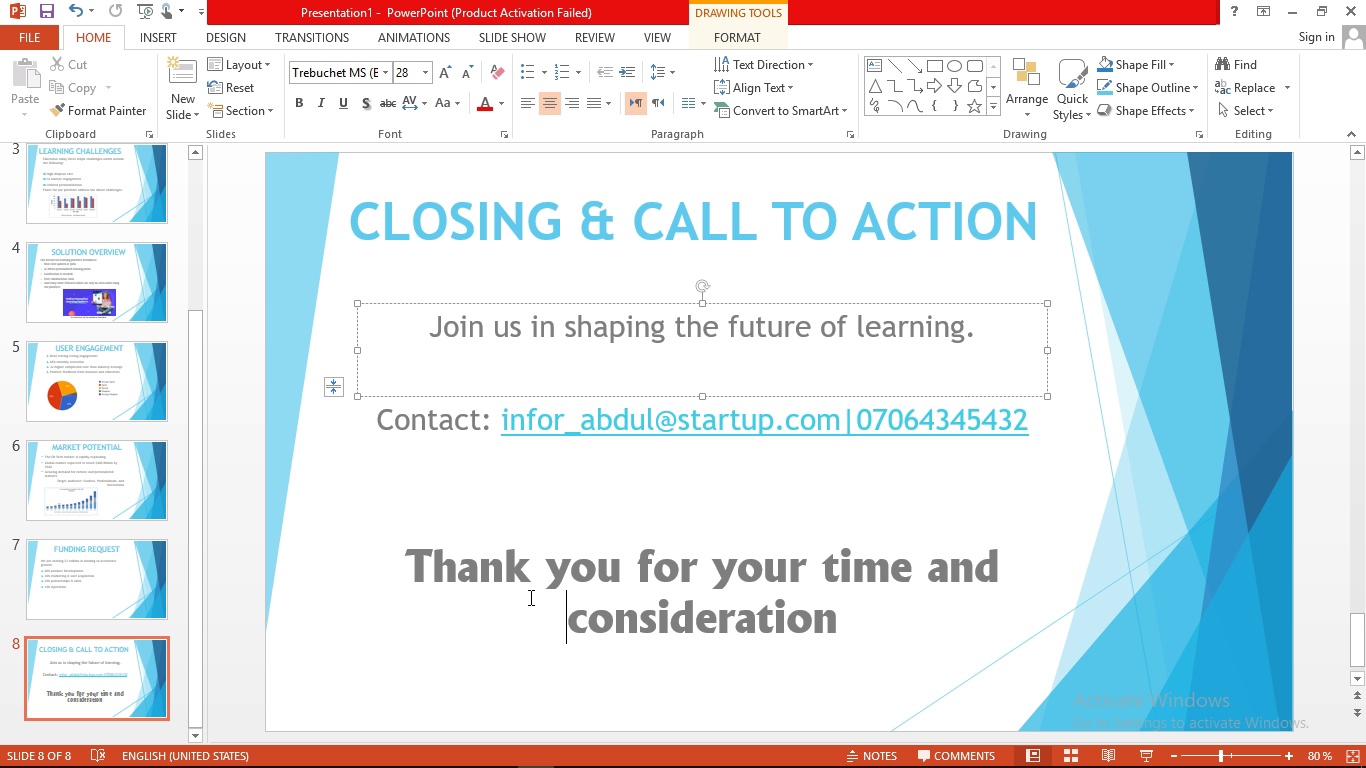 
left_click([529, 597])
 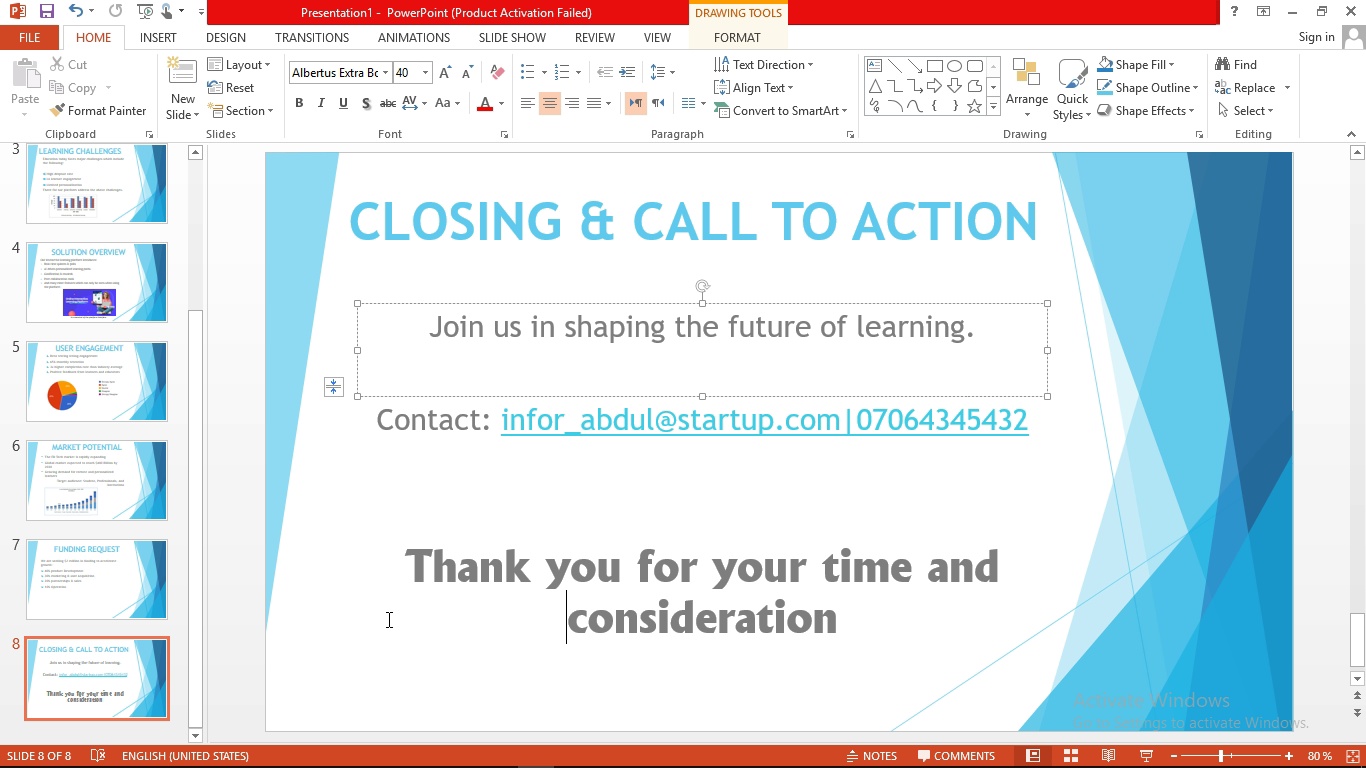 
left_click([387, 619])
 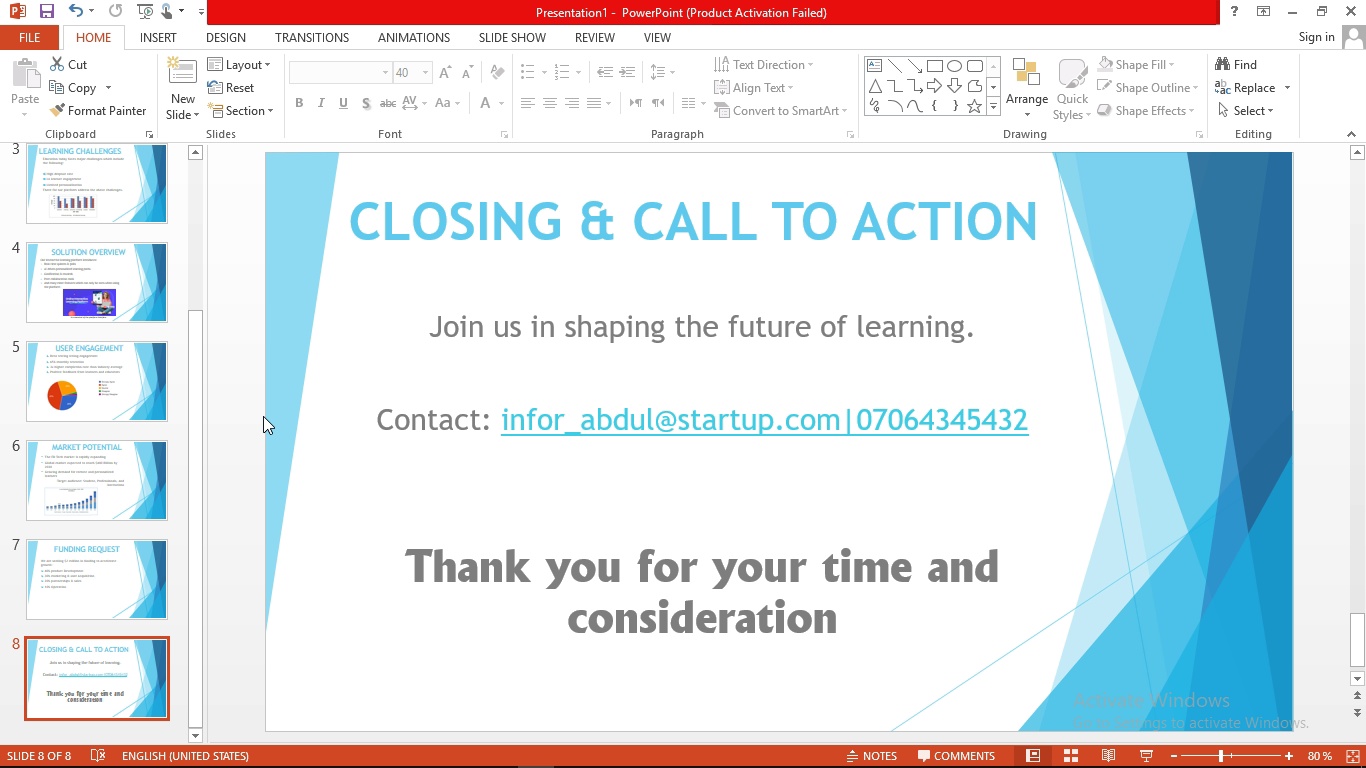 
left_click_drag(start_coordinate=[191, 447], to_coordinate=[203, 281])
 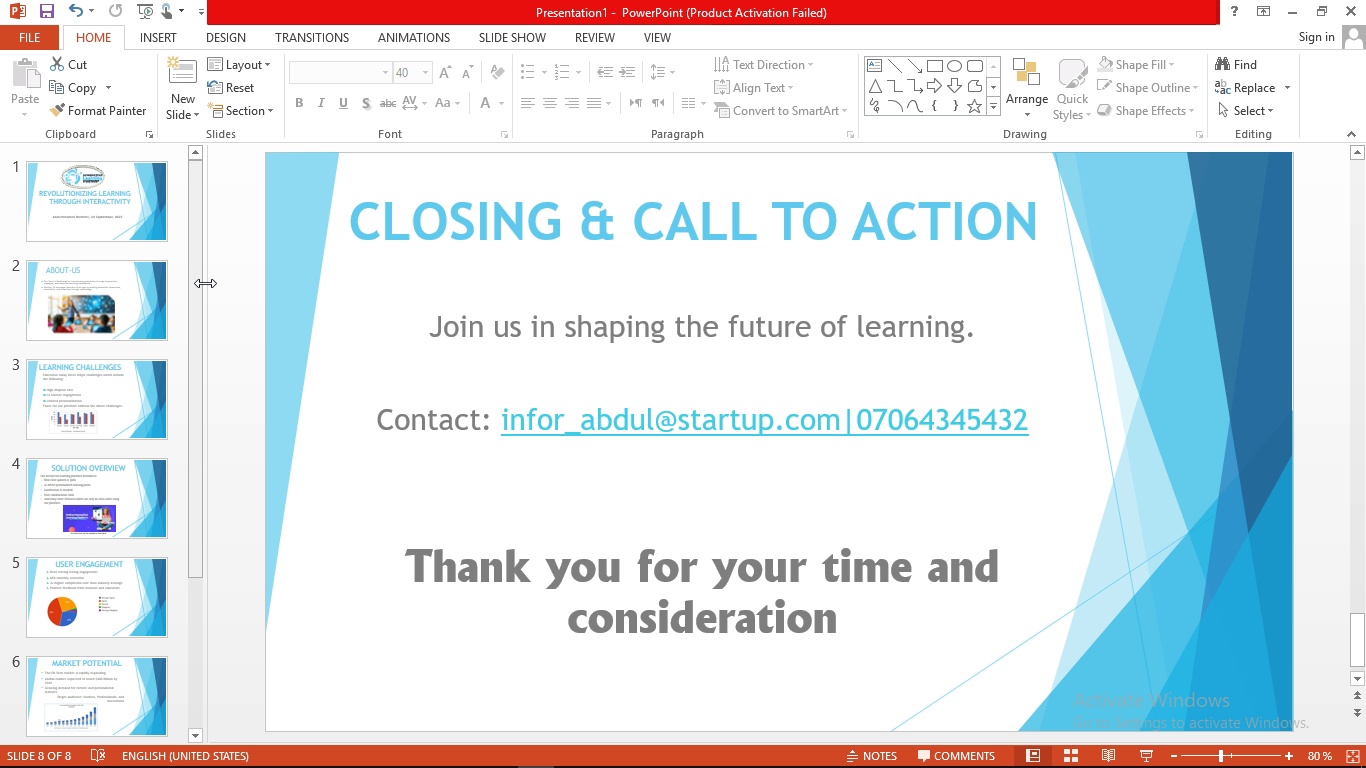 
mouse_move([488, 749])